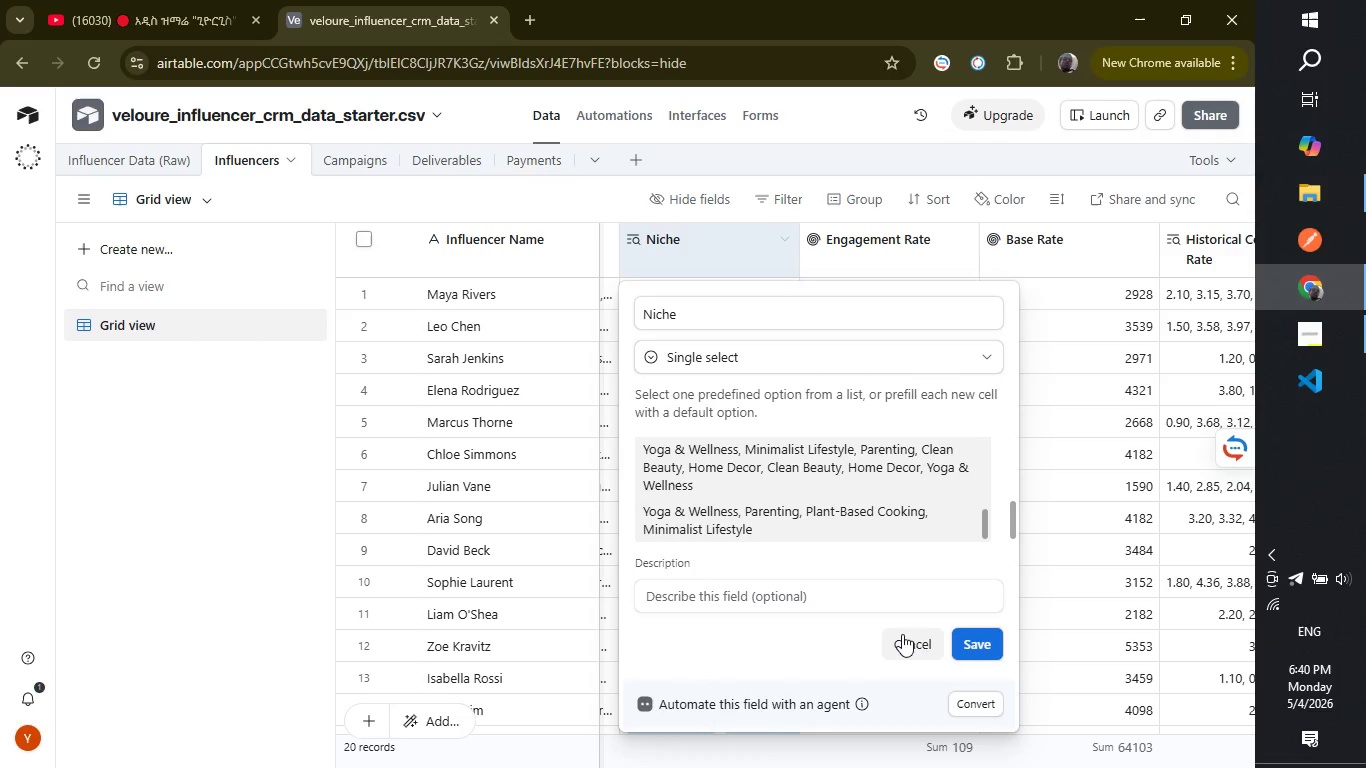 
wait(6.09)
 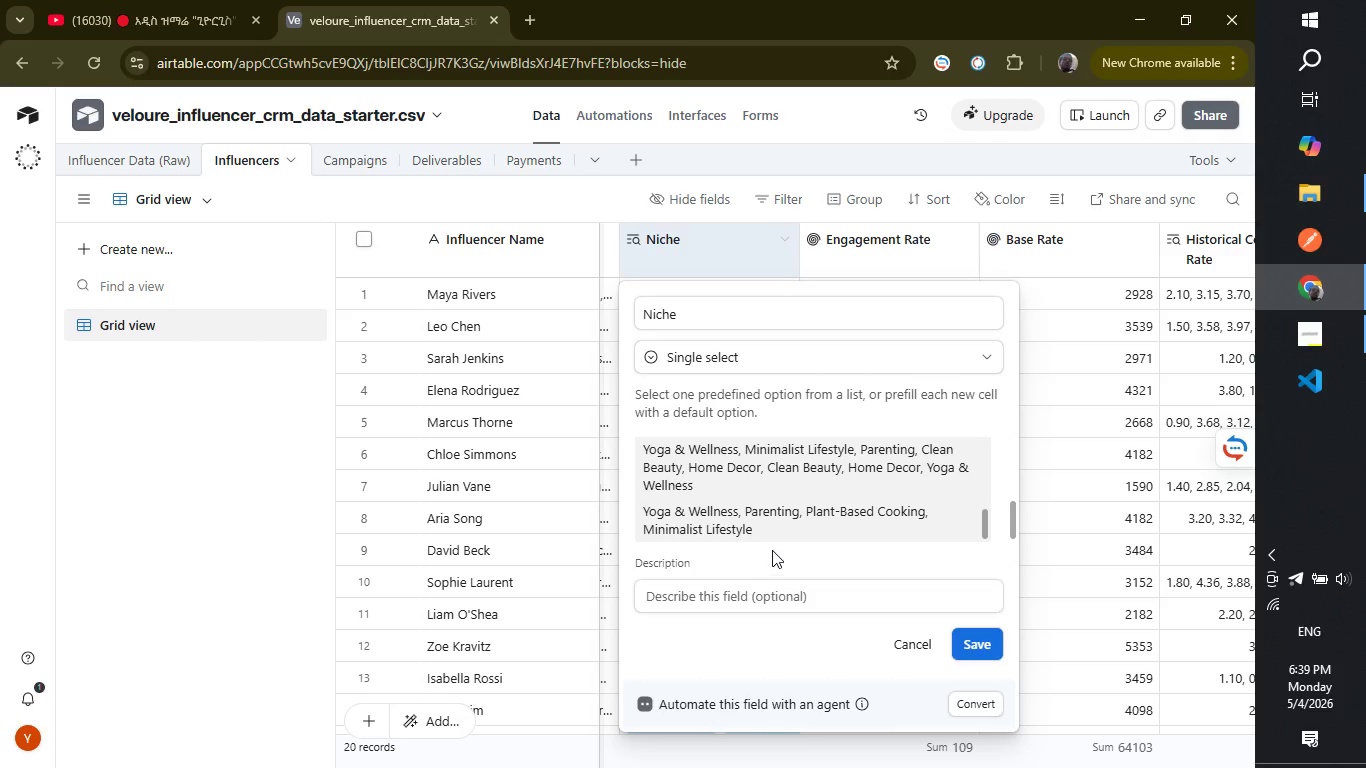 
left_click([974, 700])
 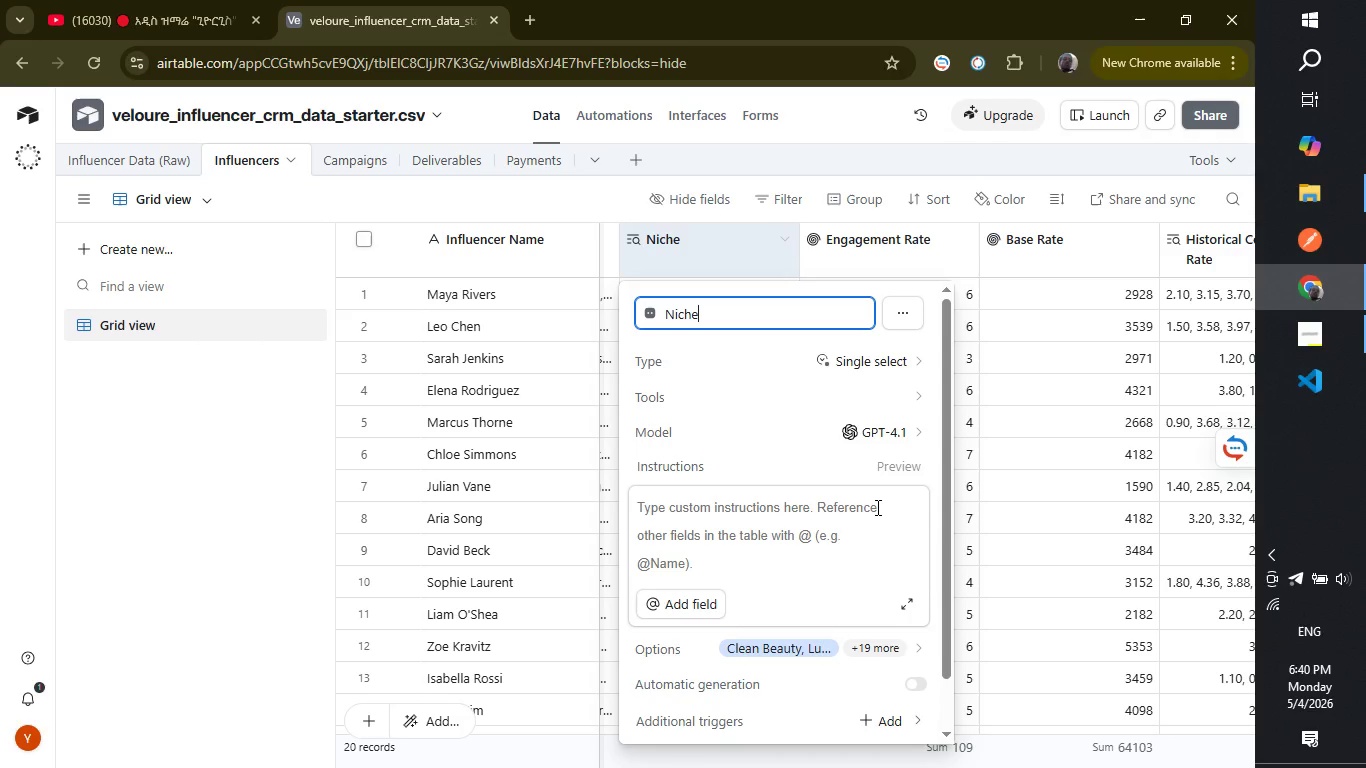 
wait(21.44)
 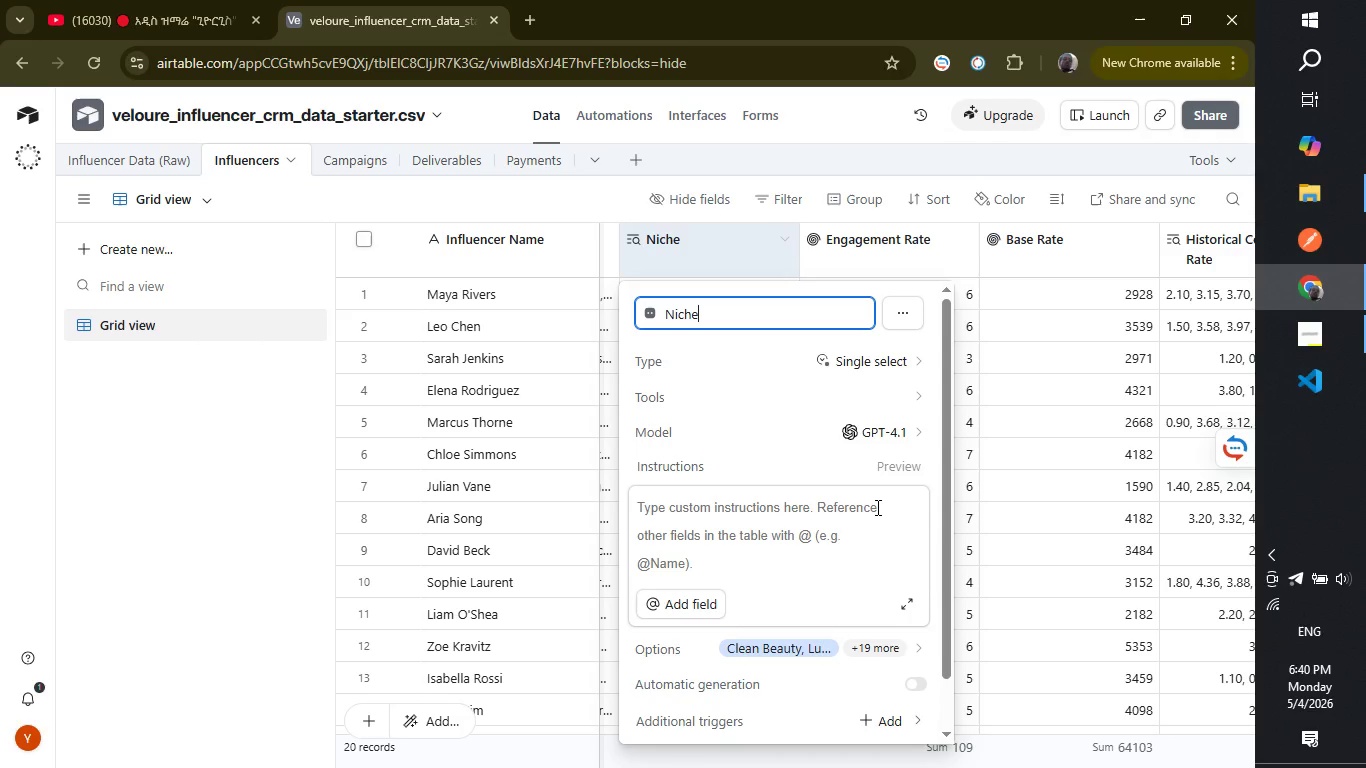 
left_click_drag(start_coordinate=[942, 585], to_coordinate=[932, 669])
 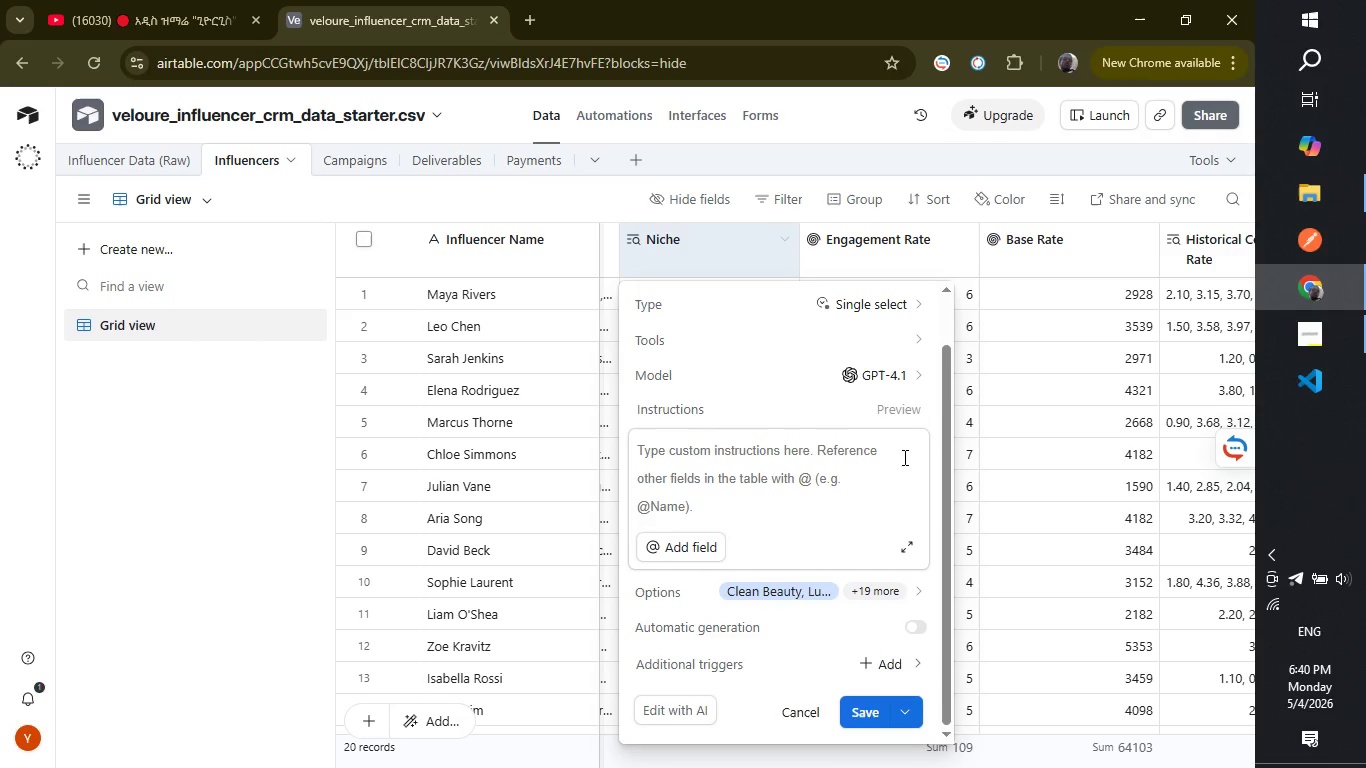 
wait(5.78)
 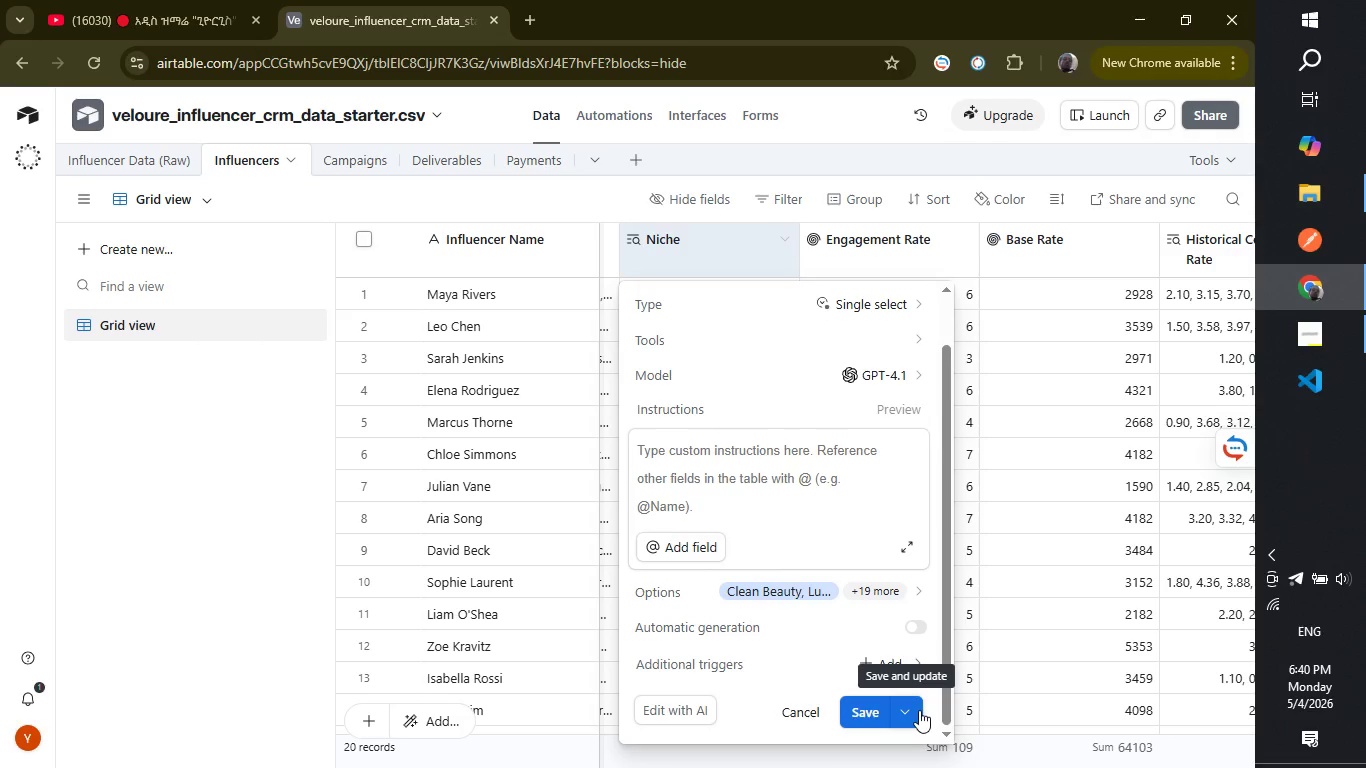 
left_click([864, 714])
 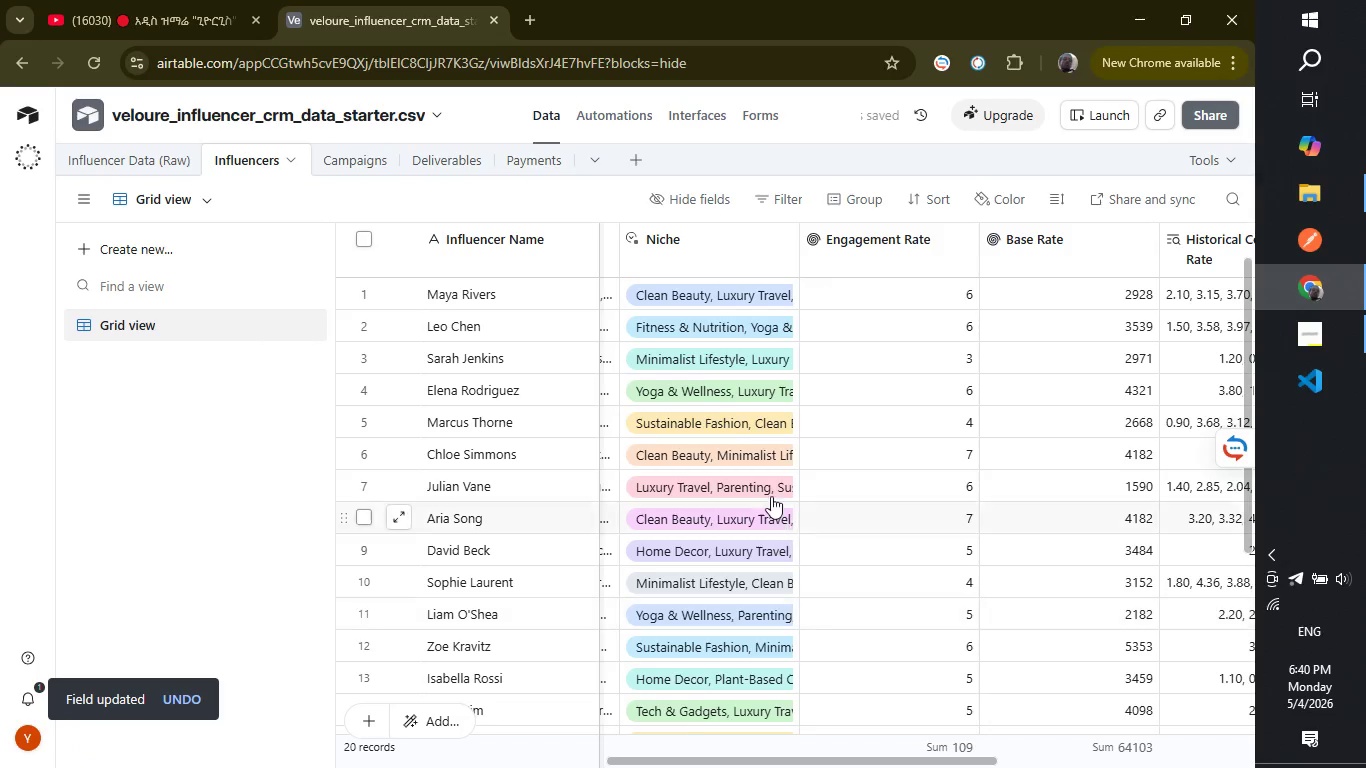 
mouse_move([724, 248])
 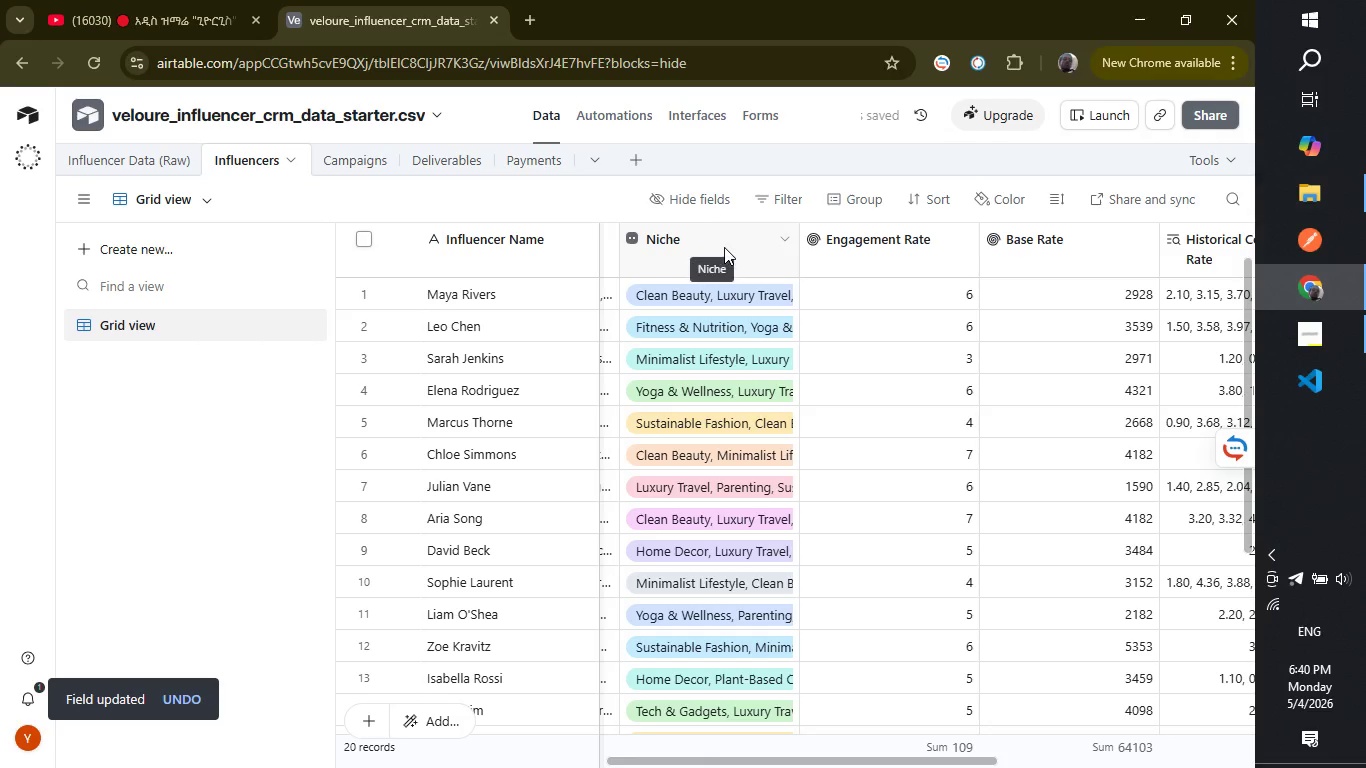 
left_click([724, 247])
 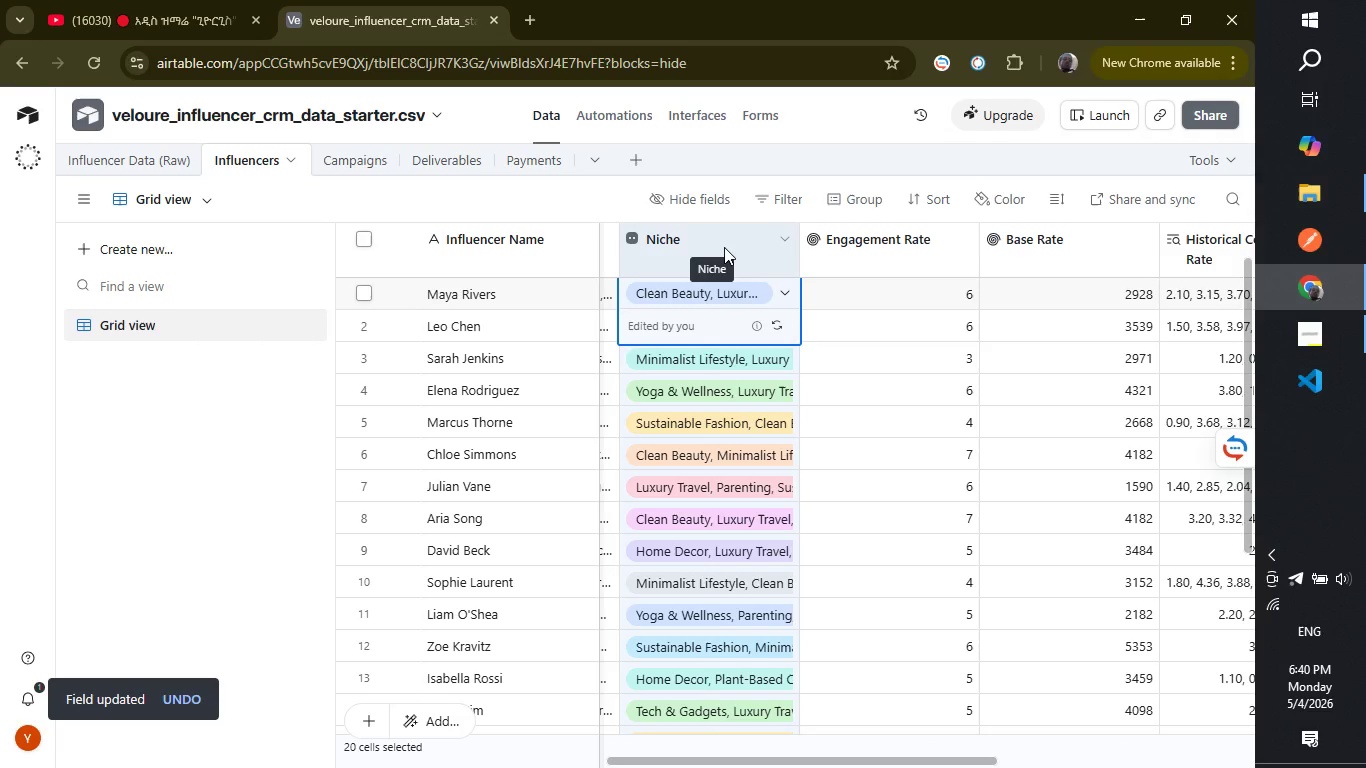 
double_click([724, 247])
 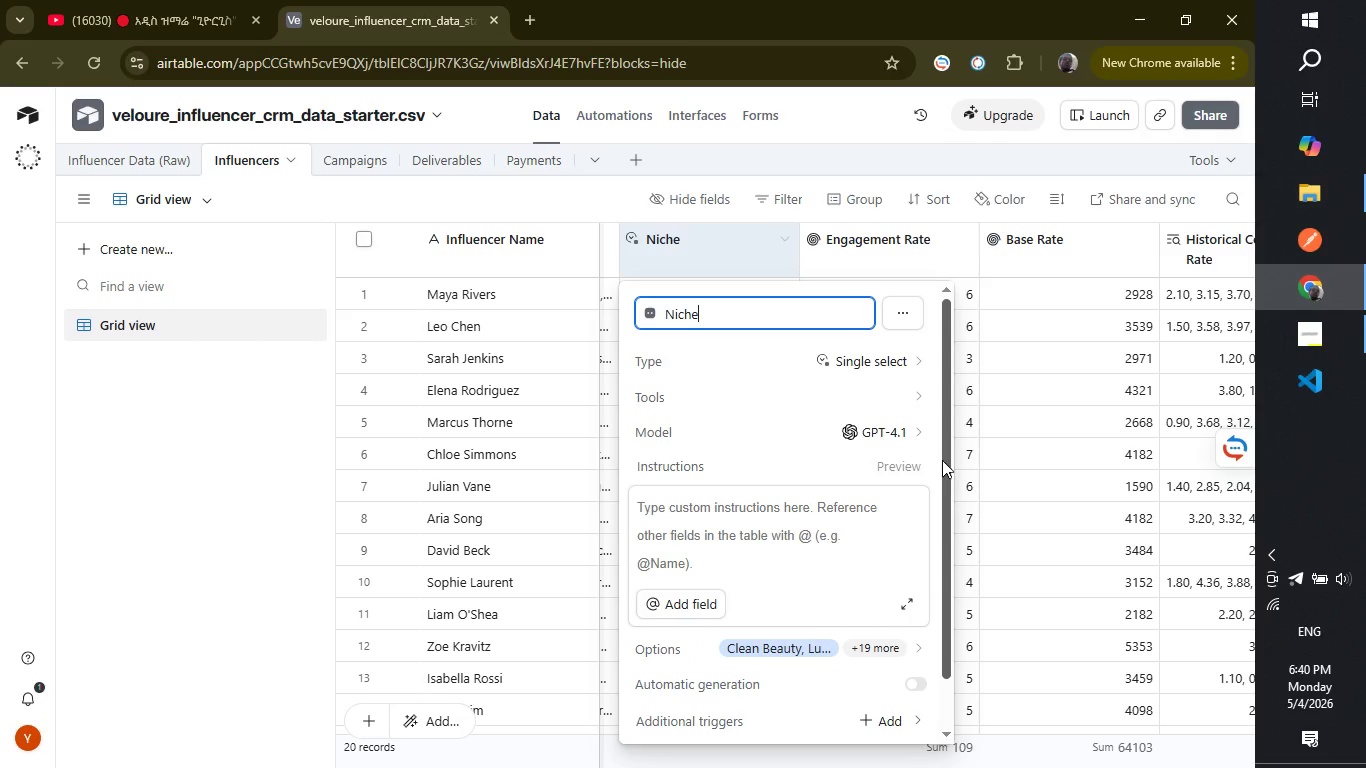 
left_click_drag(start_coordinate=[946, 458], to_coordinate=[924, 370])
 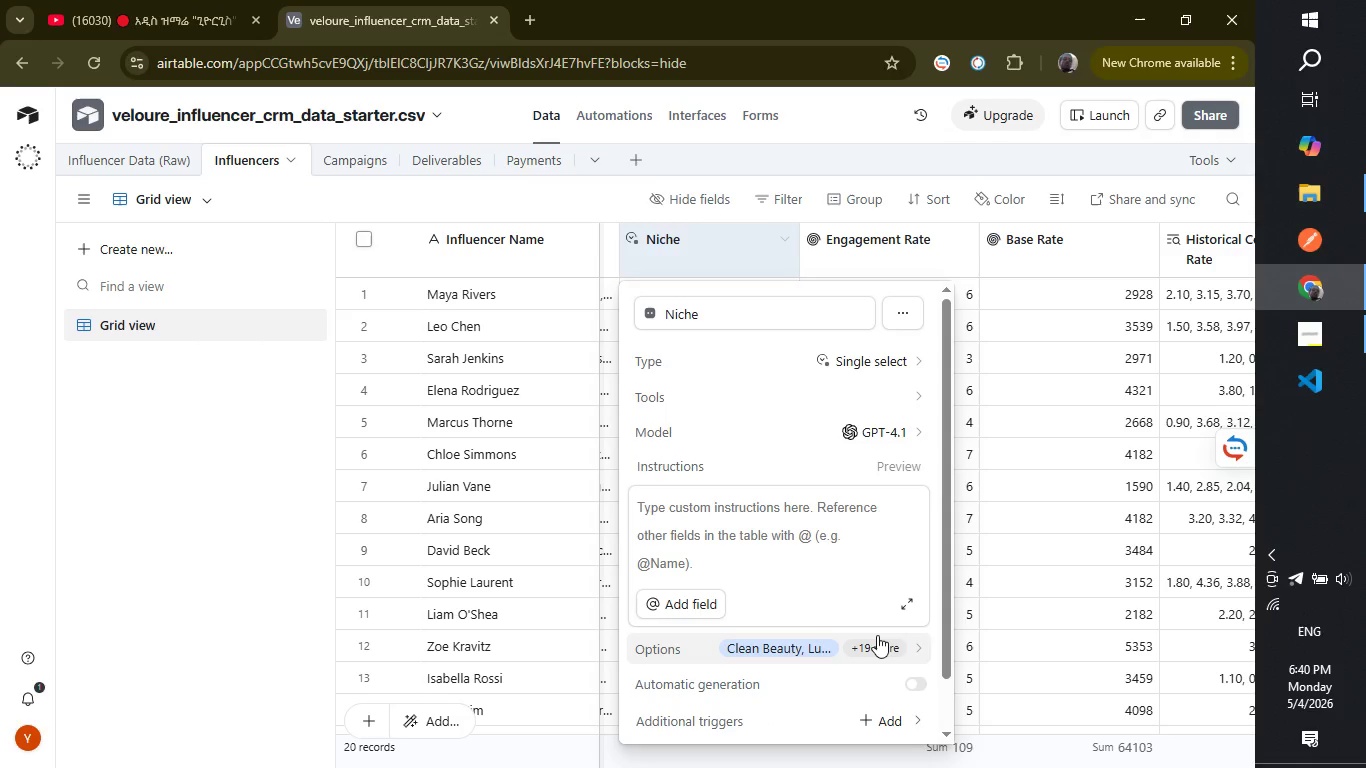 
left_click([868, 650])
 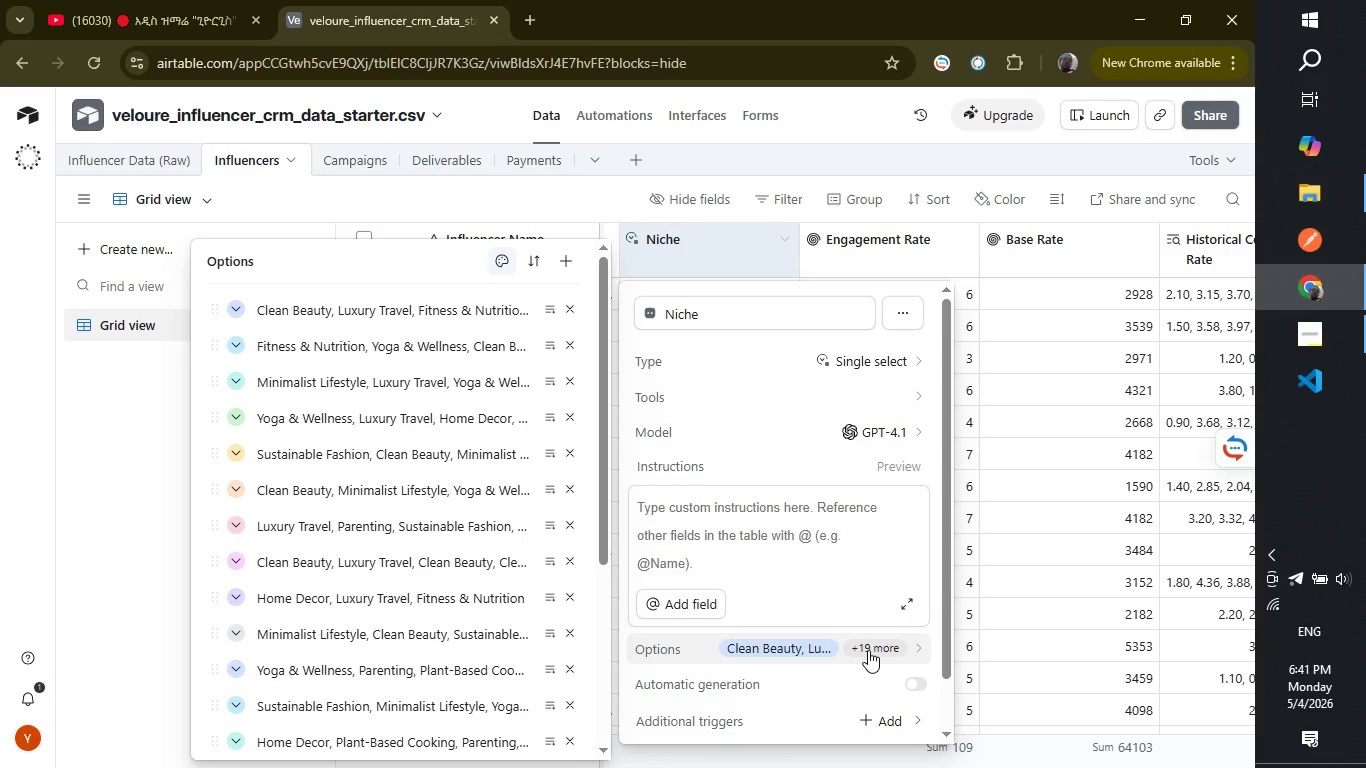 
wait(12.76)
 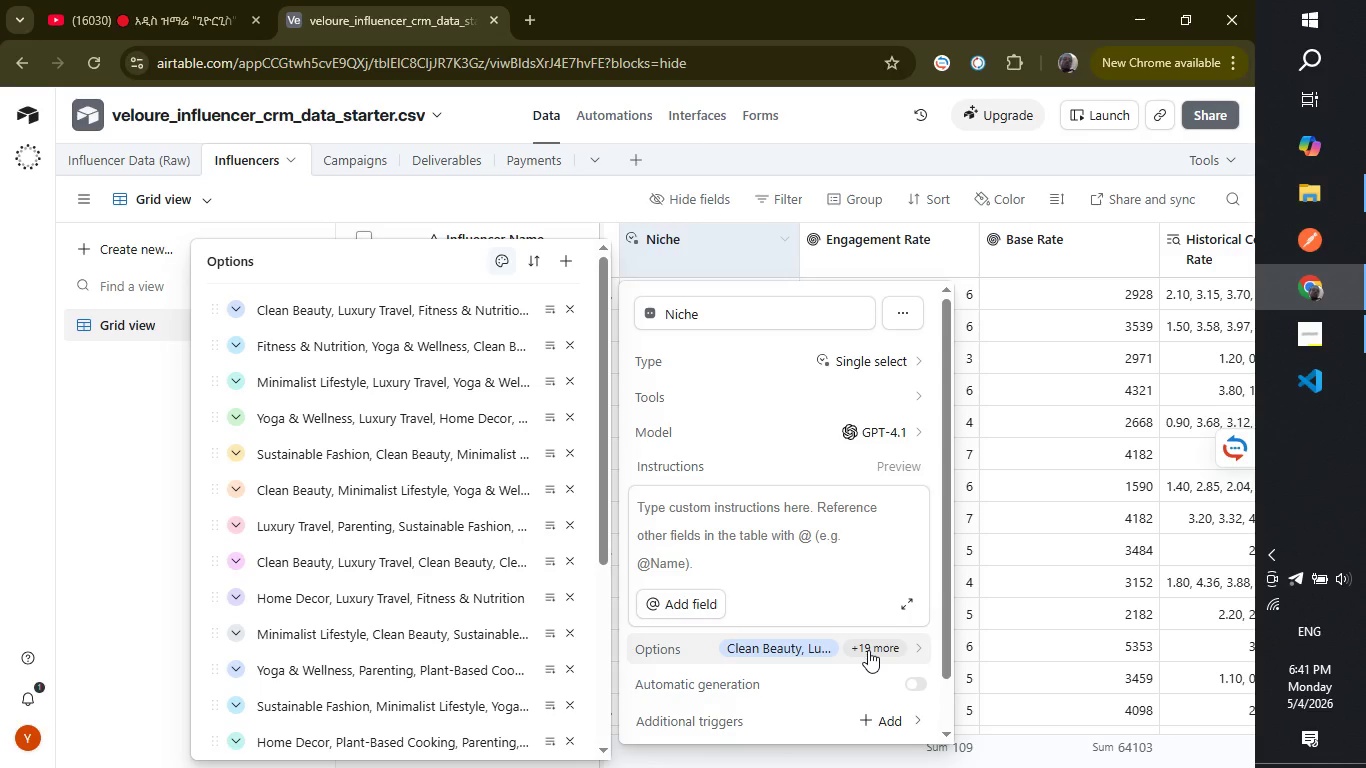 
left_click_drag(start_coordinate=[603, 370], to_coordinate=[603, 675])
 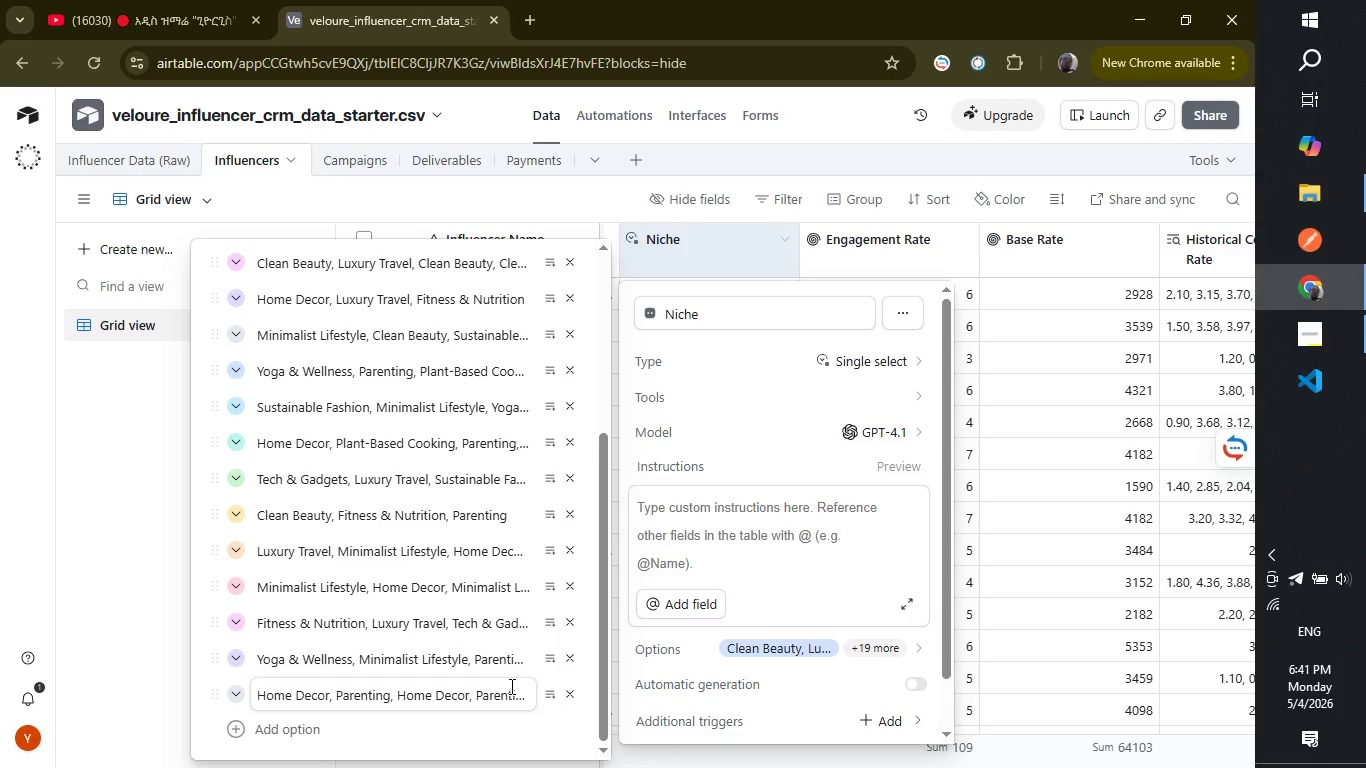 
wait(8.47)
 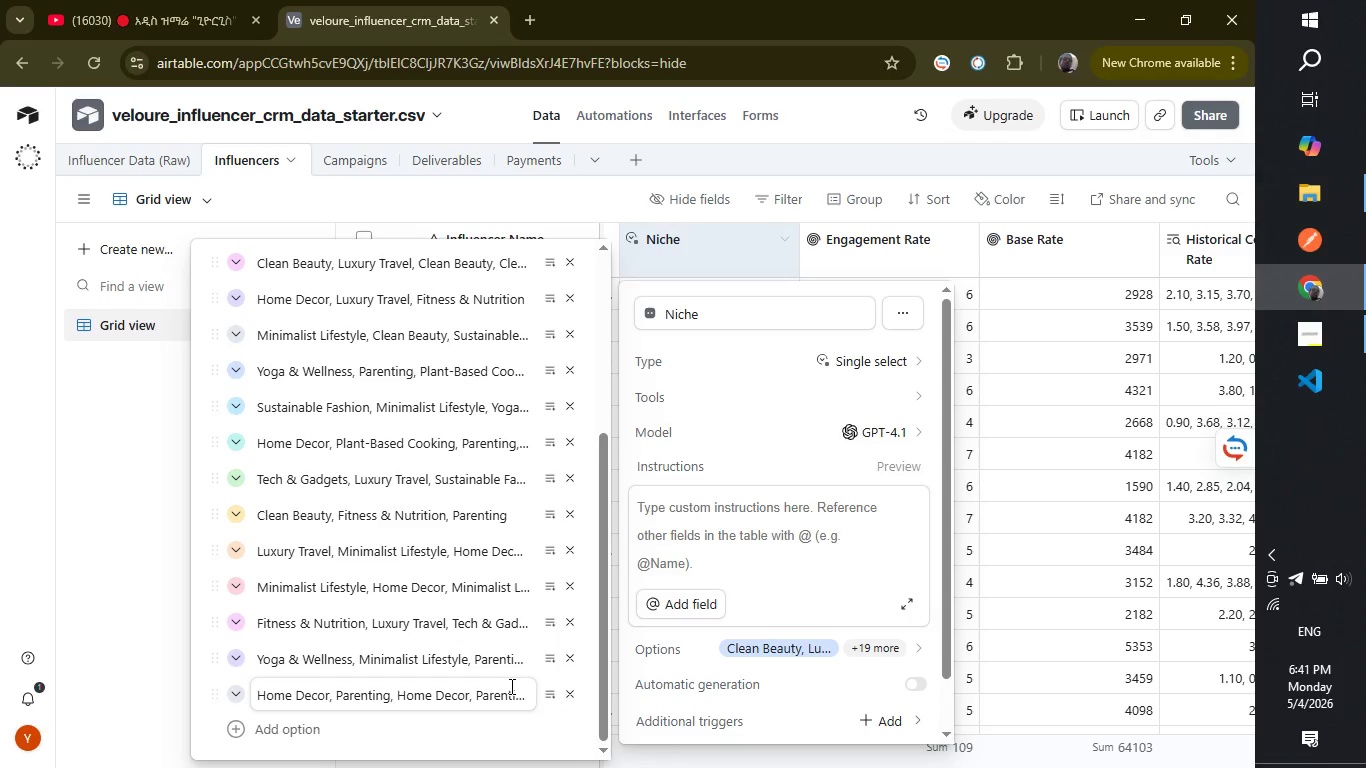 
left_click([294, 734])
 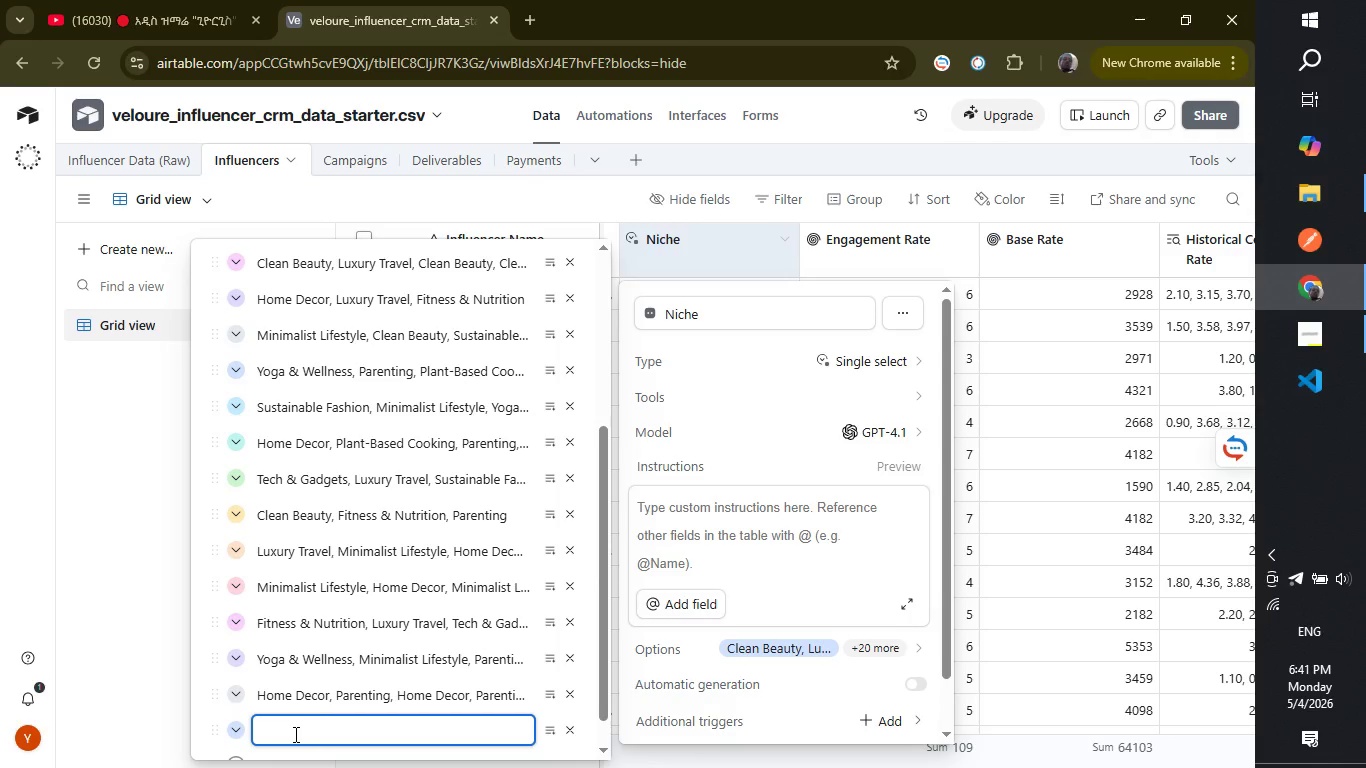 
type(Clean beauty)
 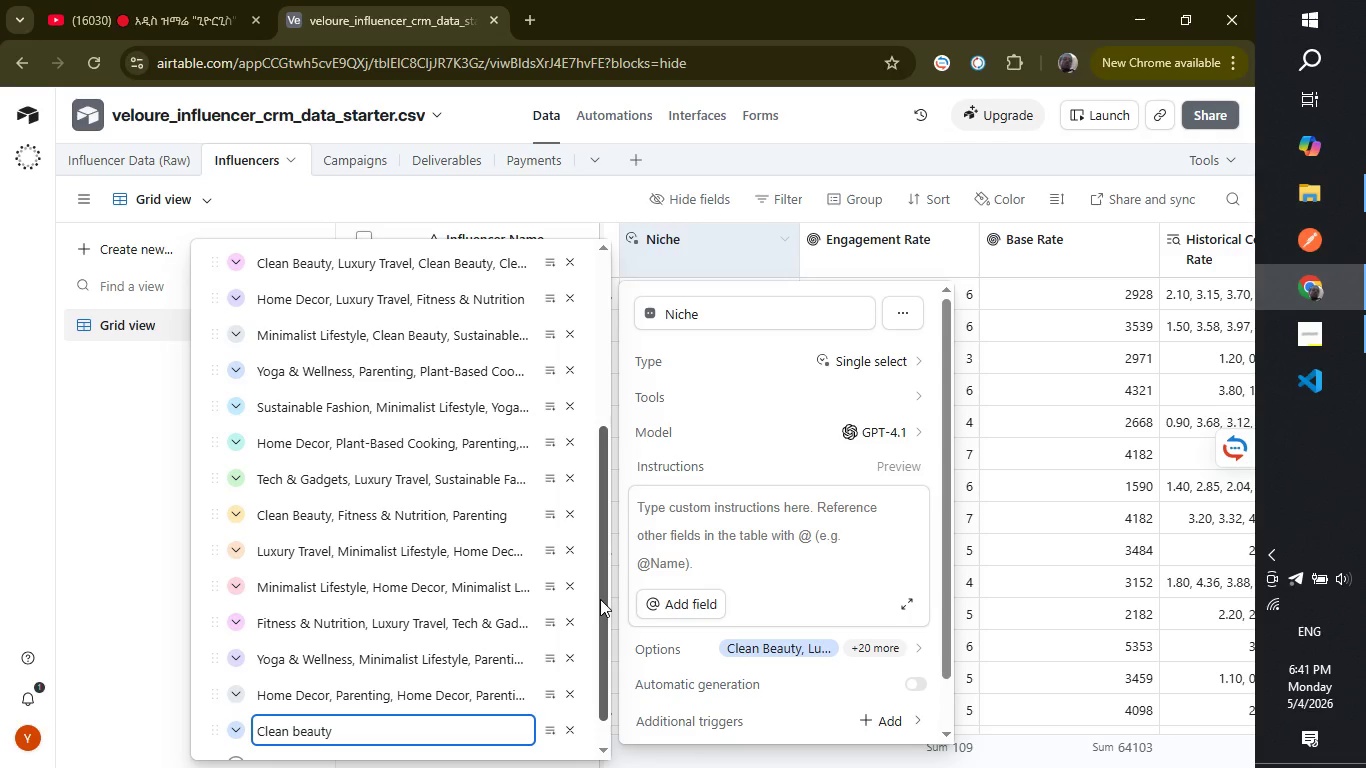 
key(Enter)
 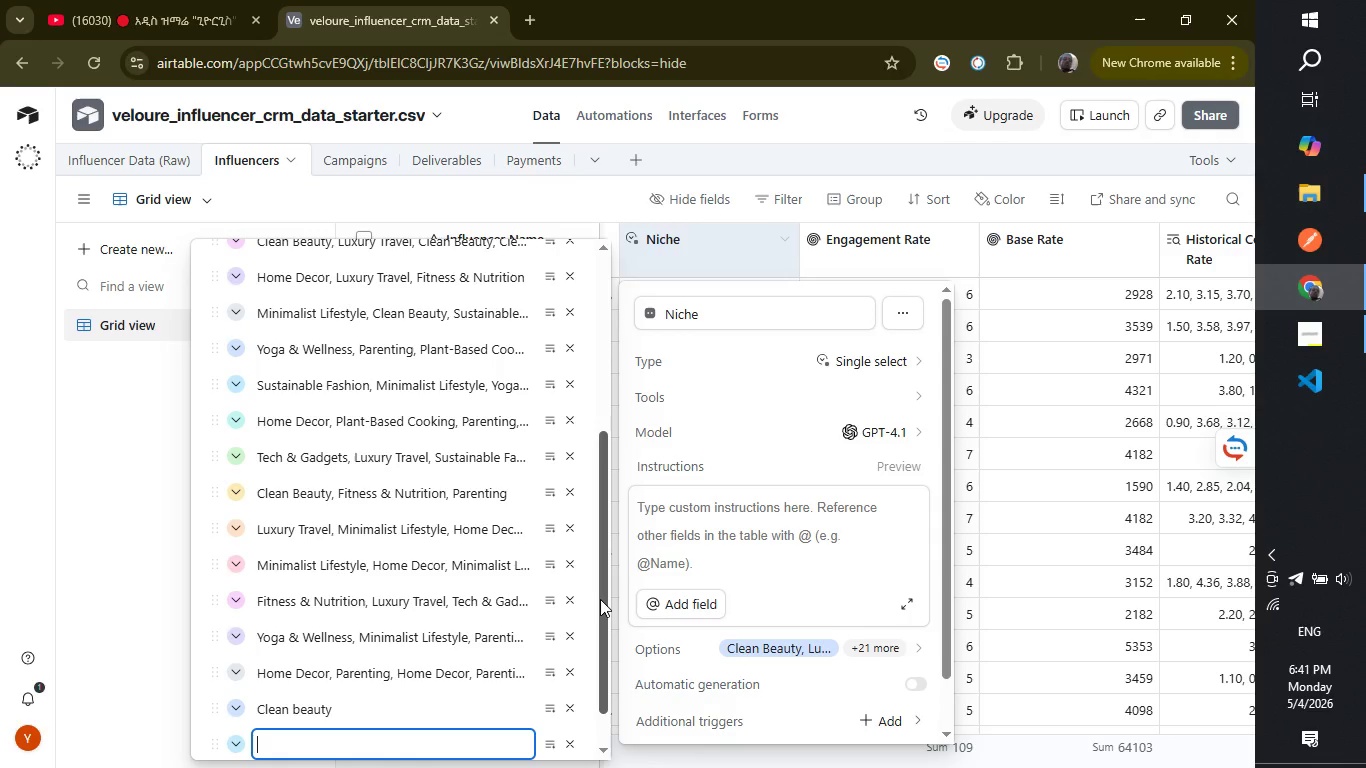 
wait(8.2)
 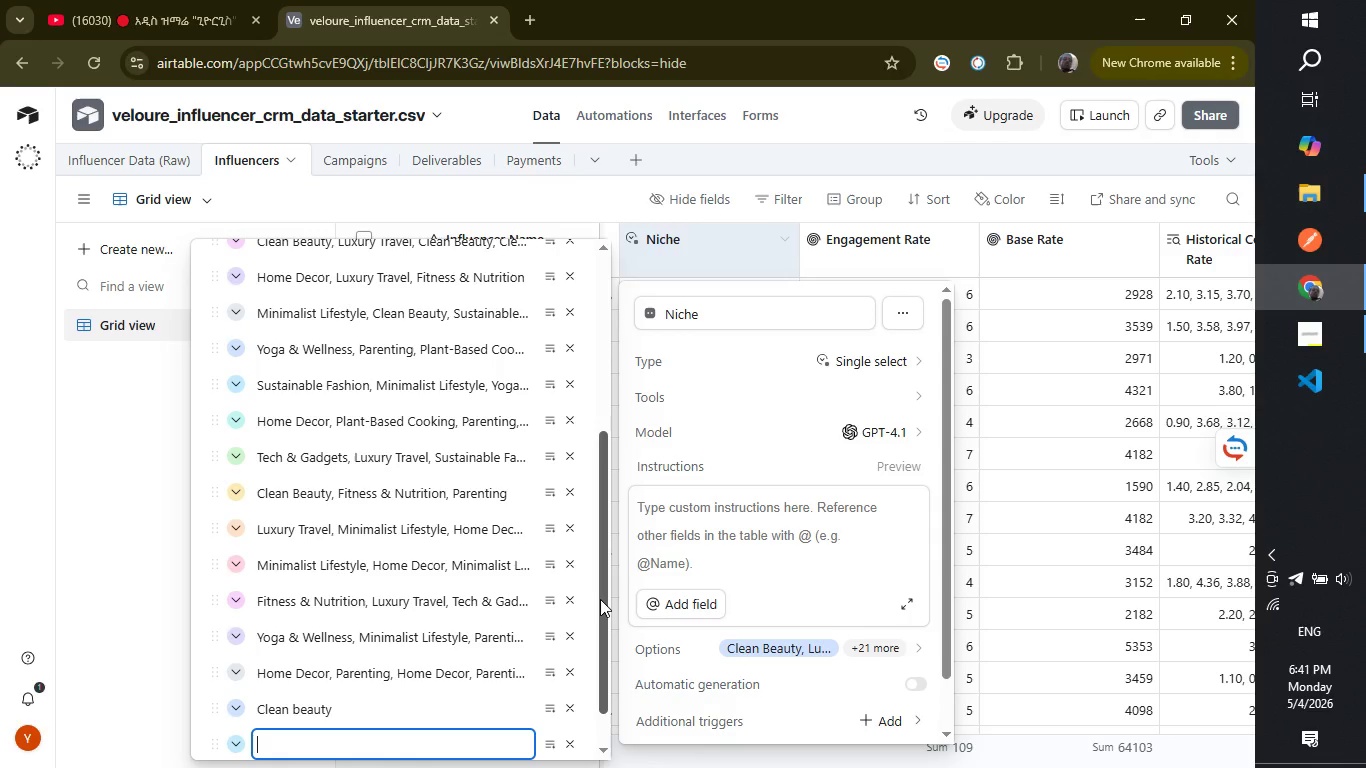 
type(Luxury Travel)
 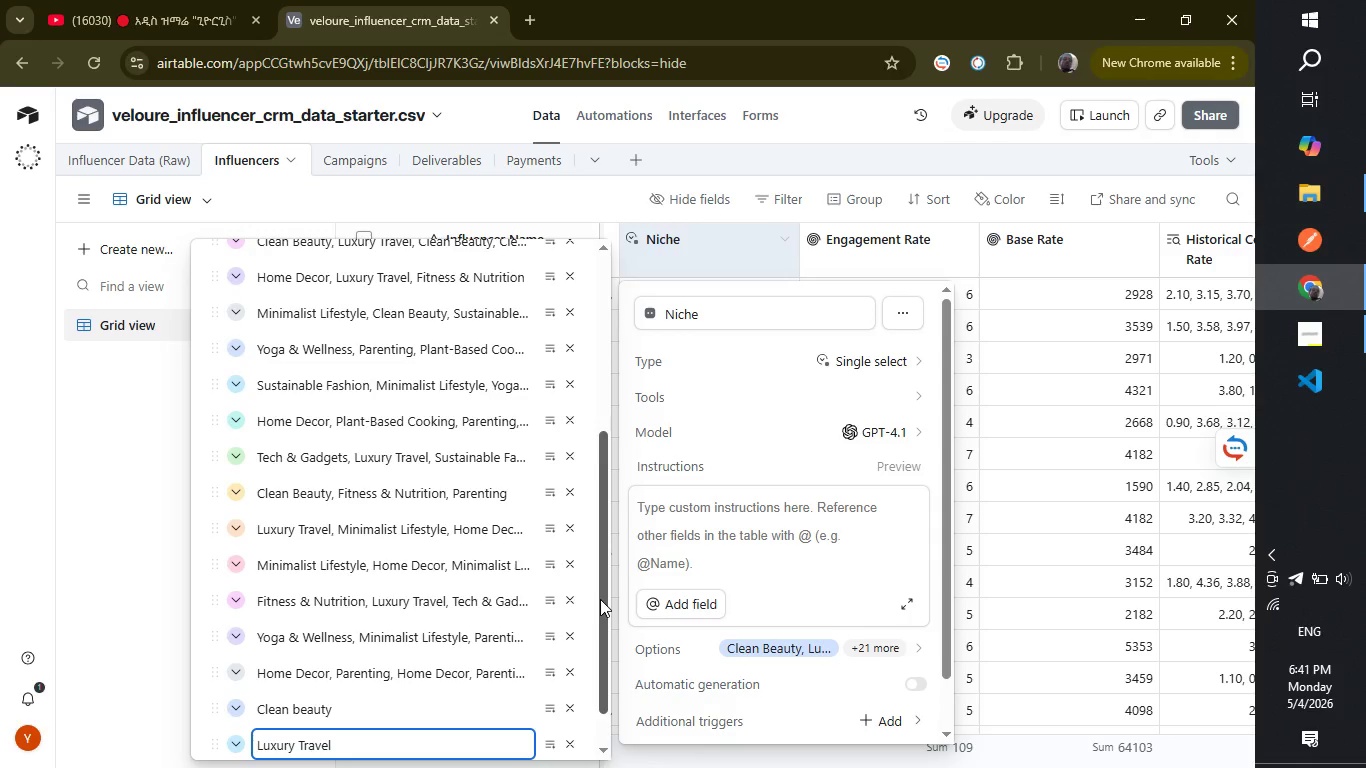 
key(Enter)
 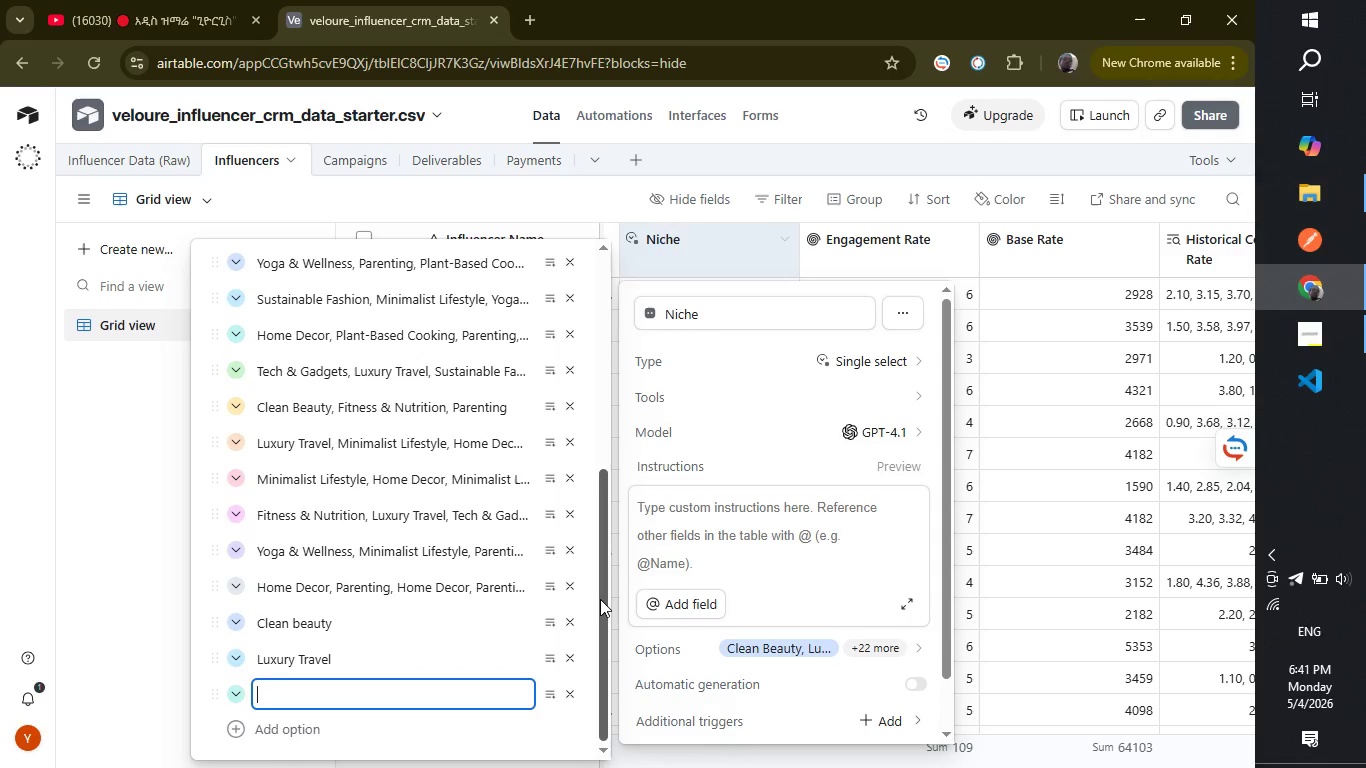 
type(Home Decor)
 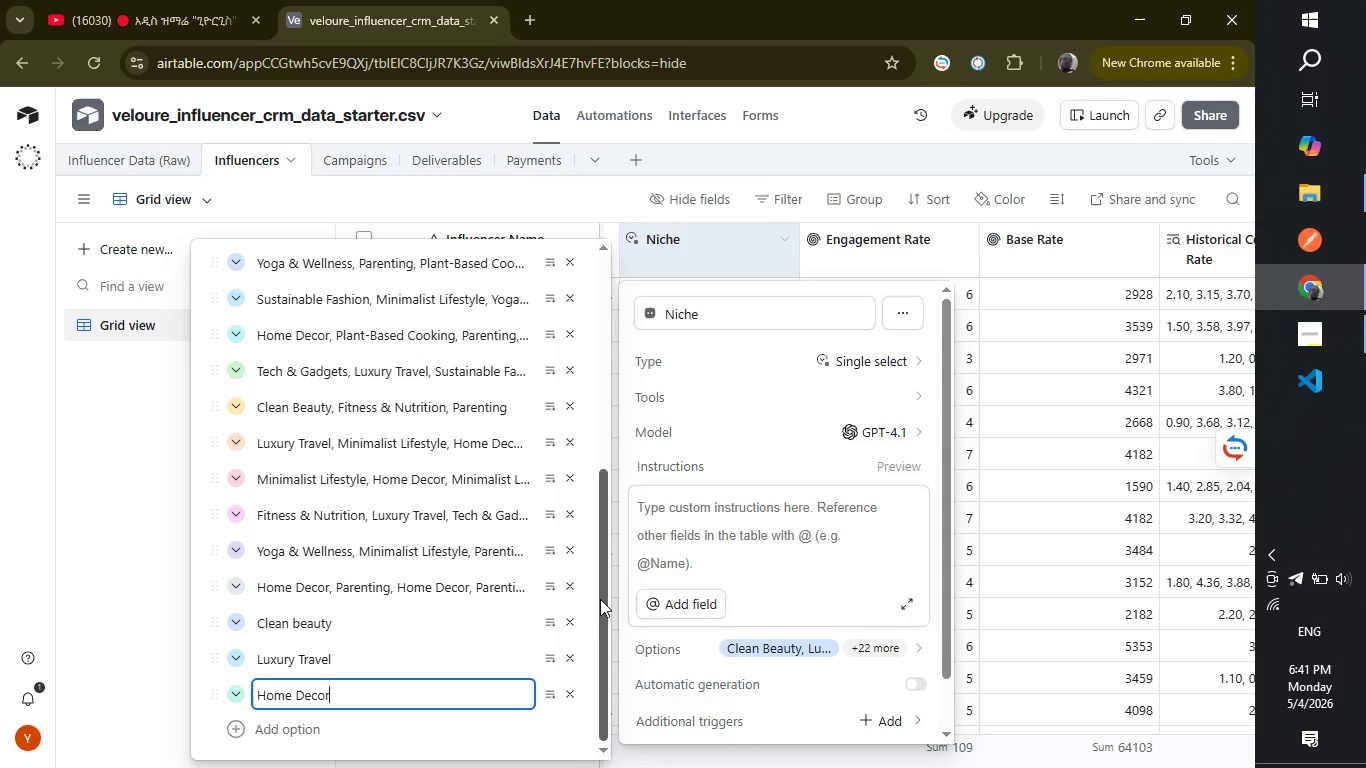 
key(Enter)
 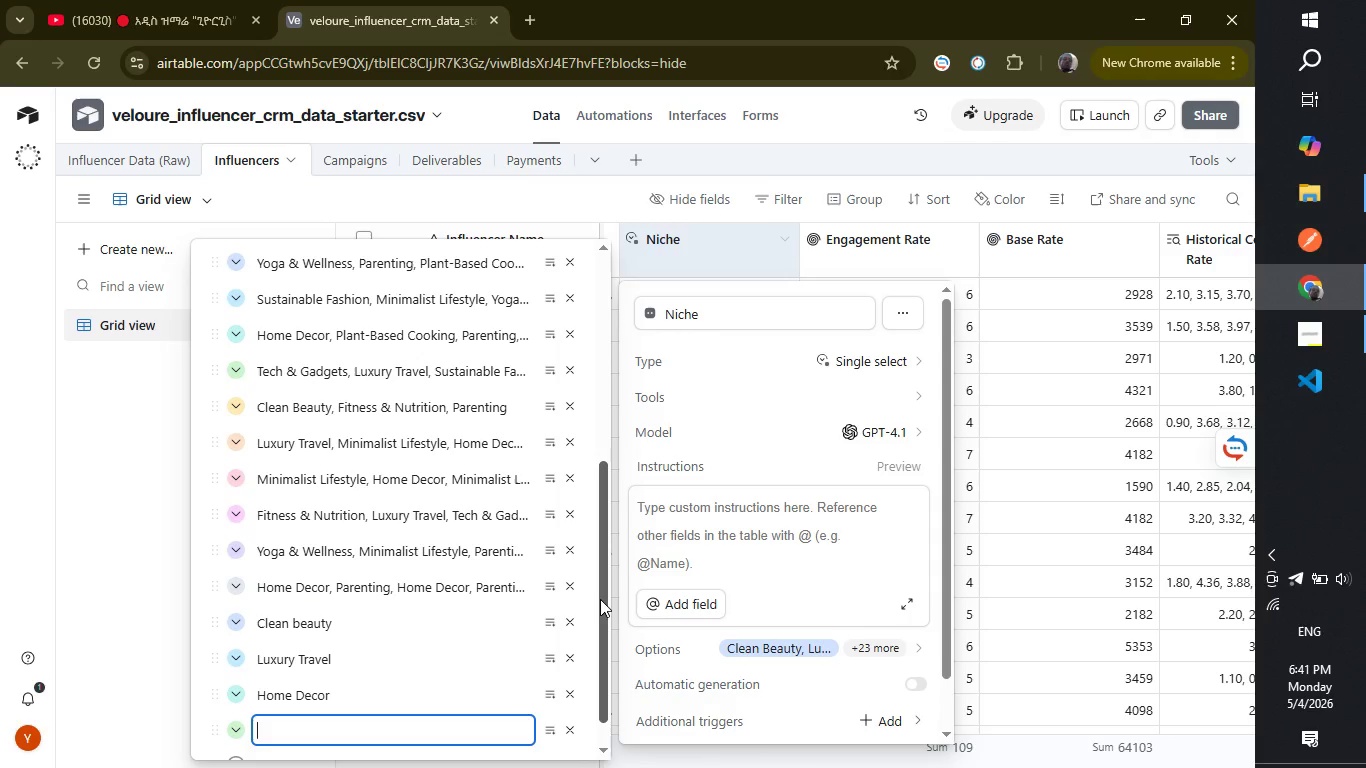 
type(pare)
key(Backspace)
key(Backspace)
key(Backspace)
key(Backspace)
type(Parenting)
 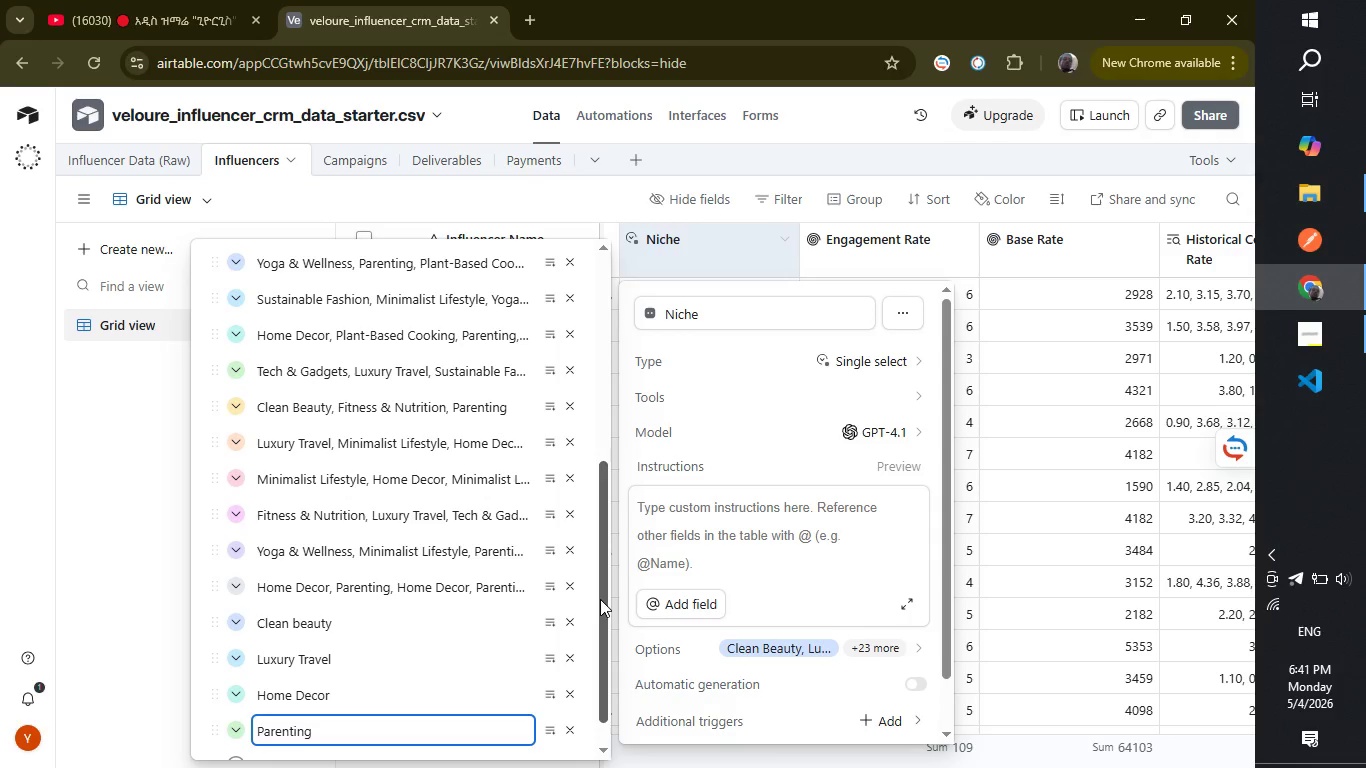 
key(Enter)
 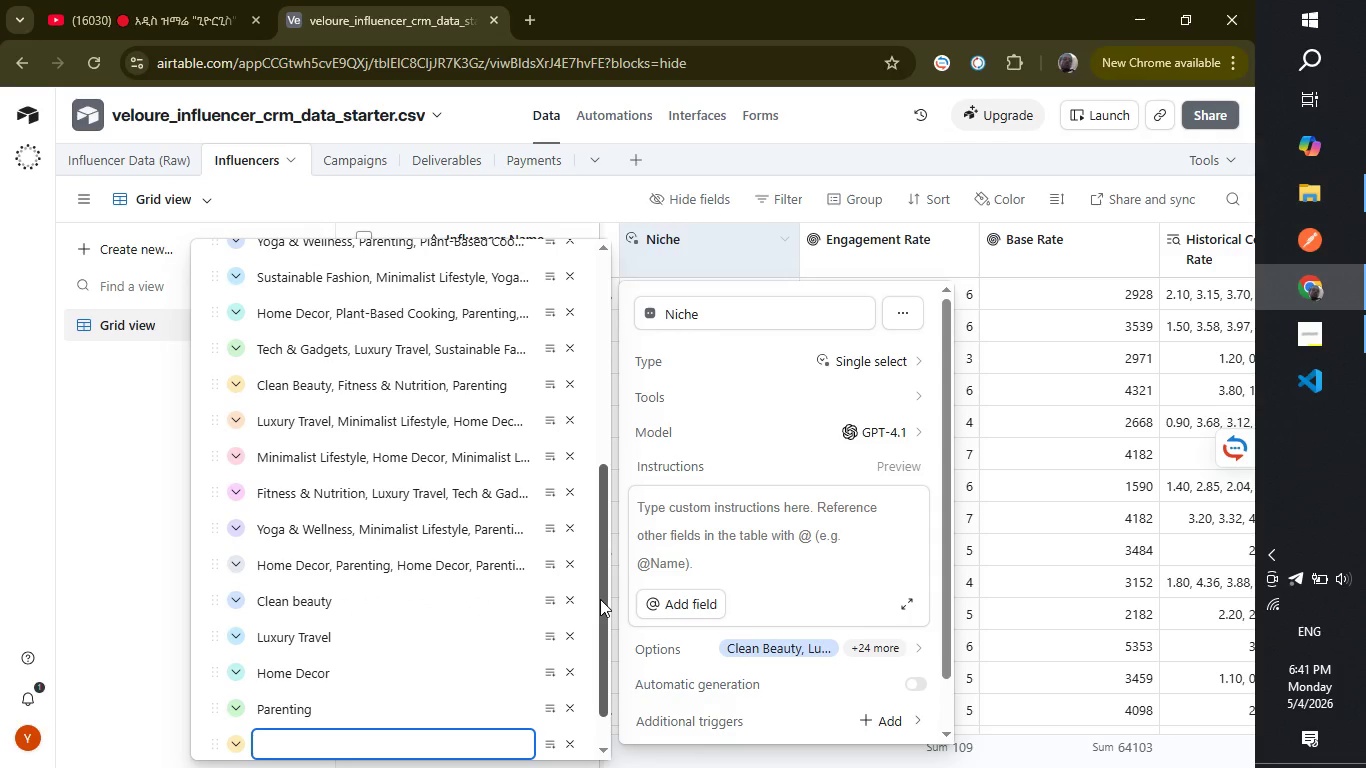 
type(L)
key(Backspace)
type(Minimalist Lifestyle)
 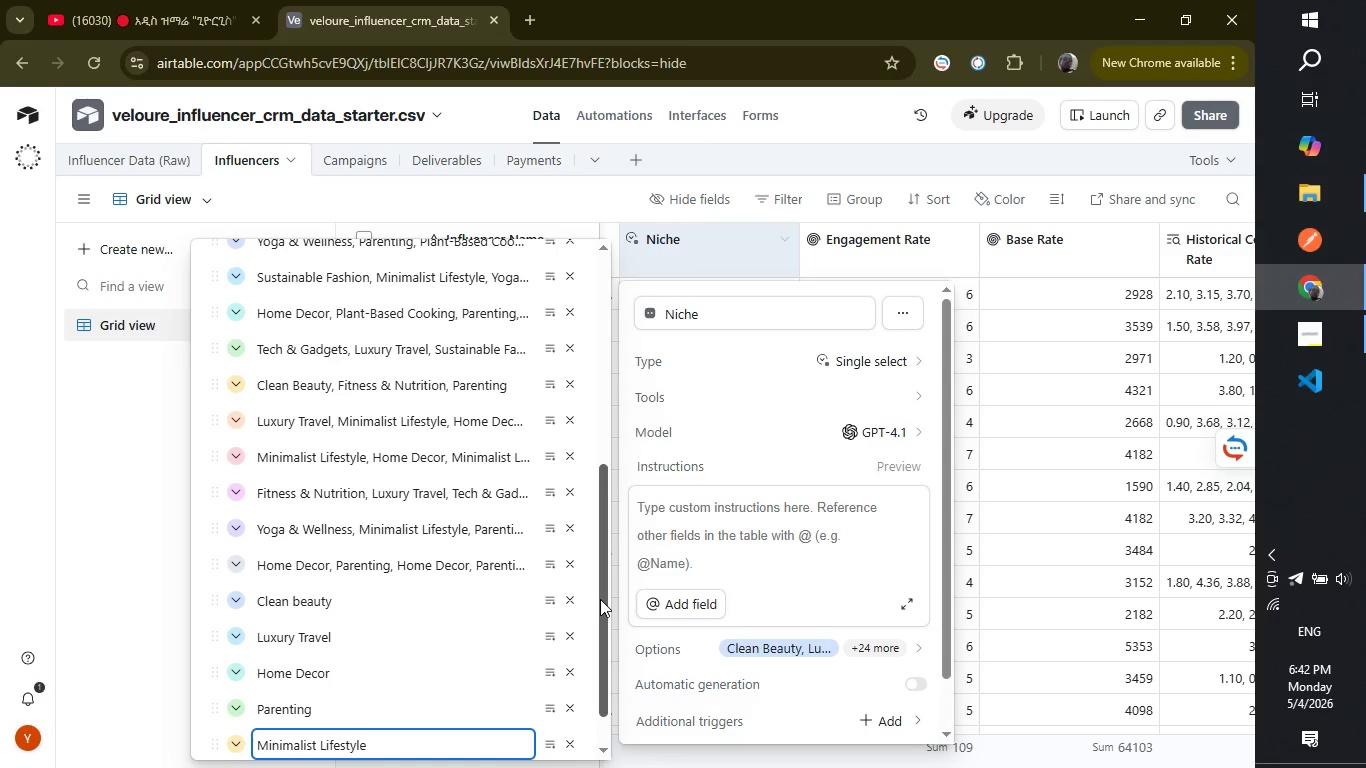 
wait(7.88)
 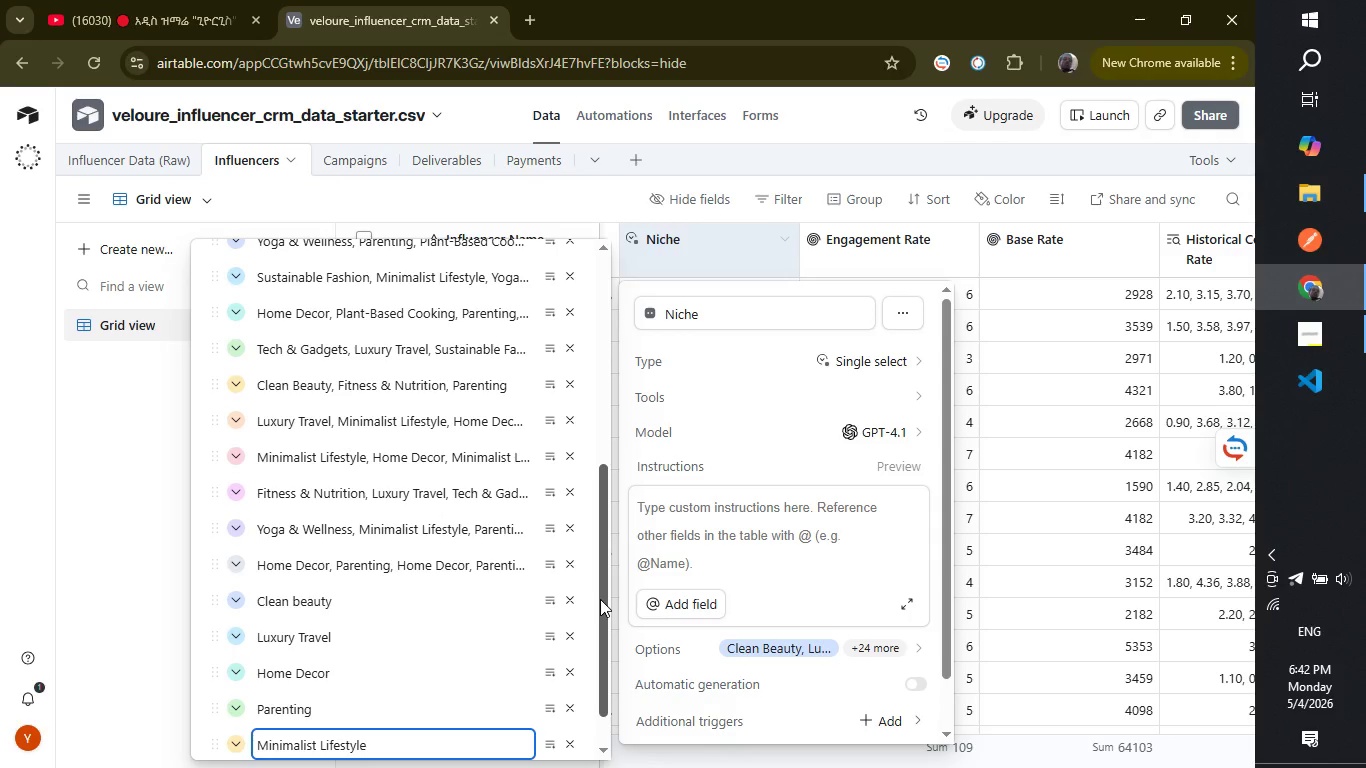 
key(Enter)
 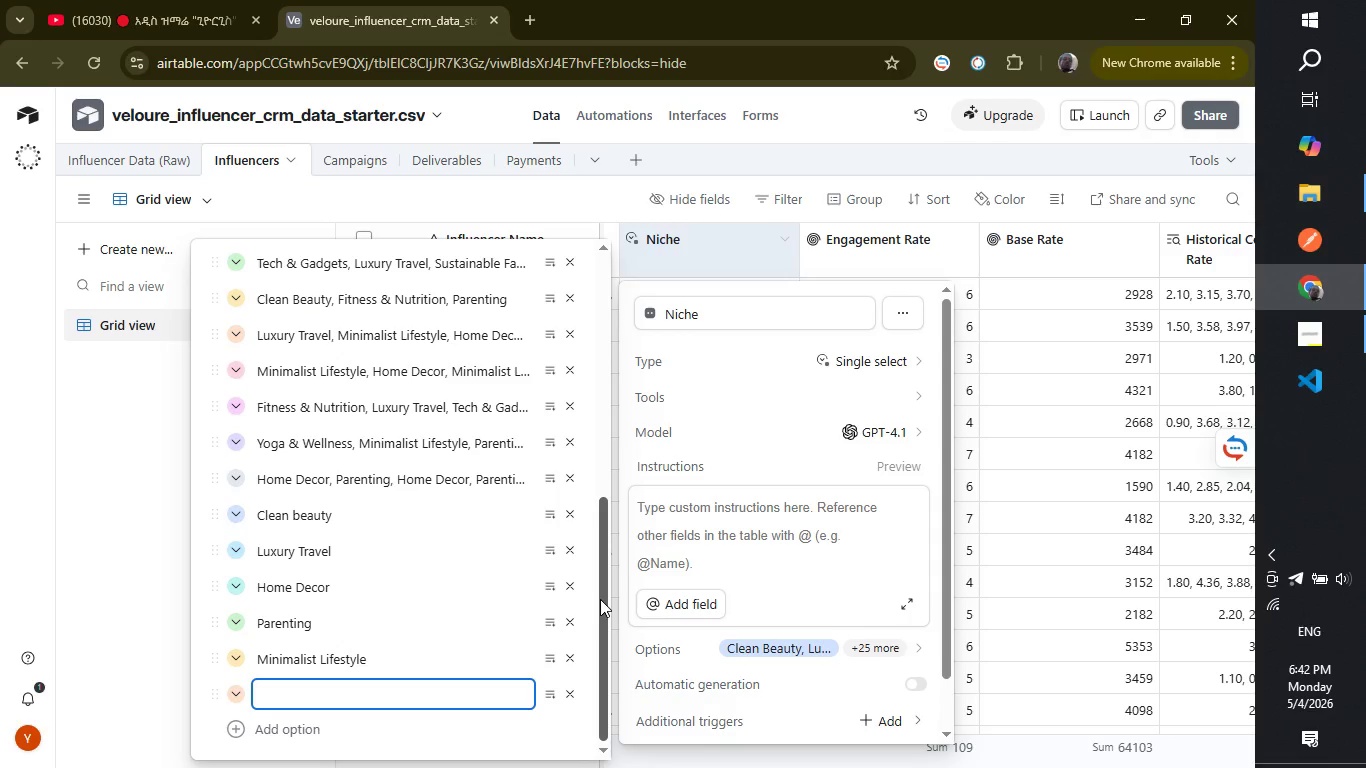 
type(Fitness and Nutrition)
 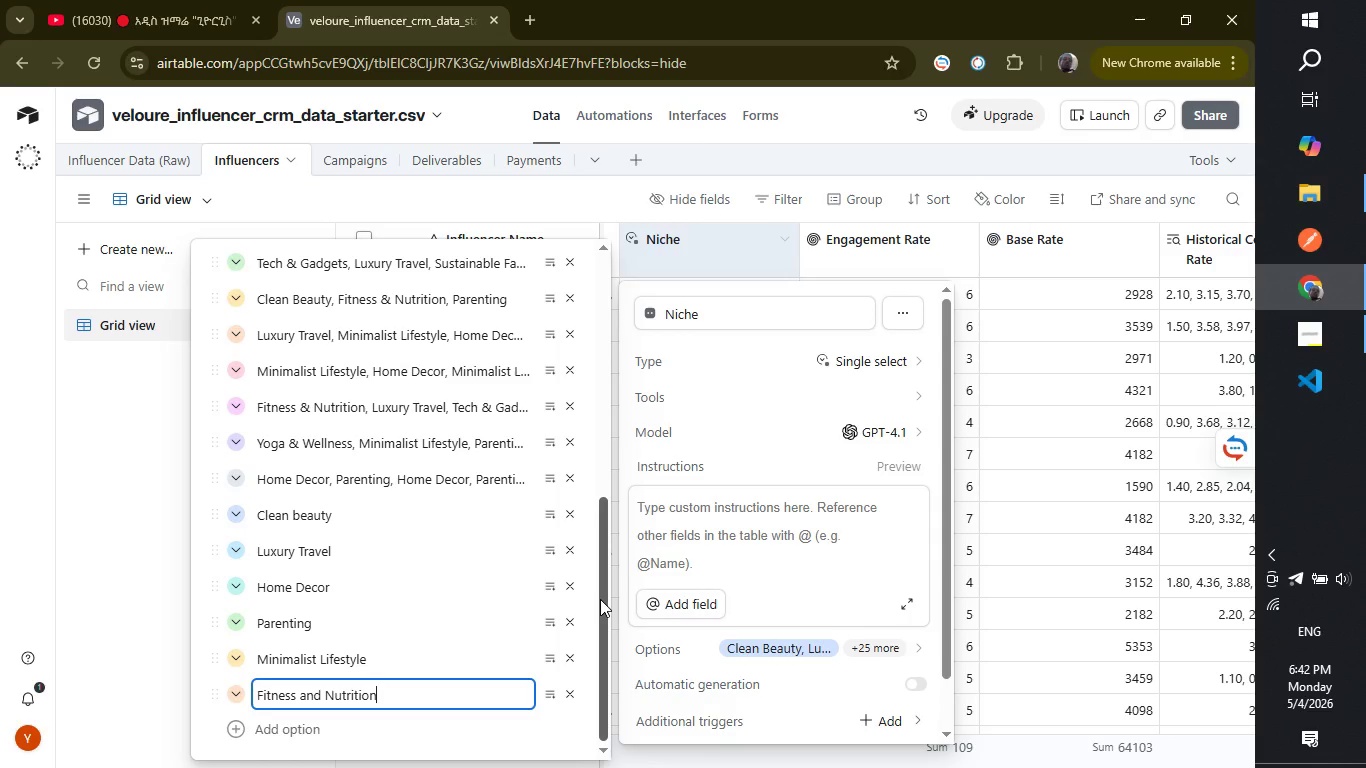 
wait(11.64)
 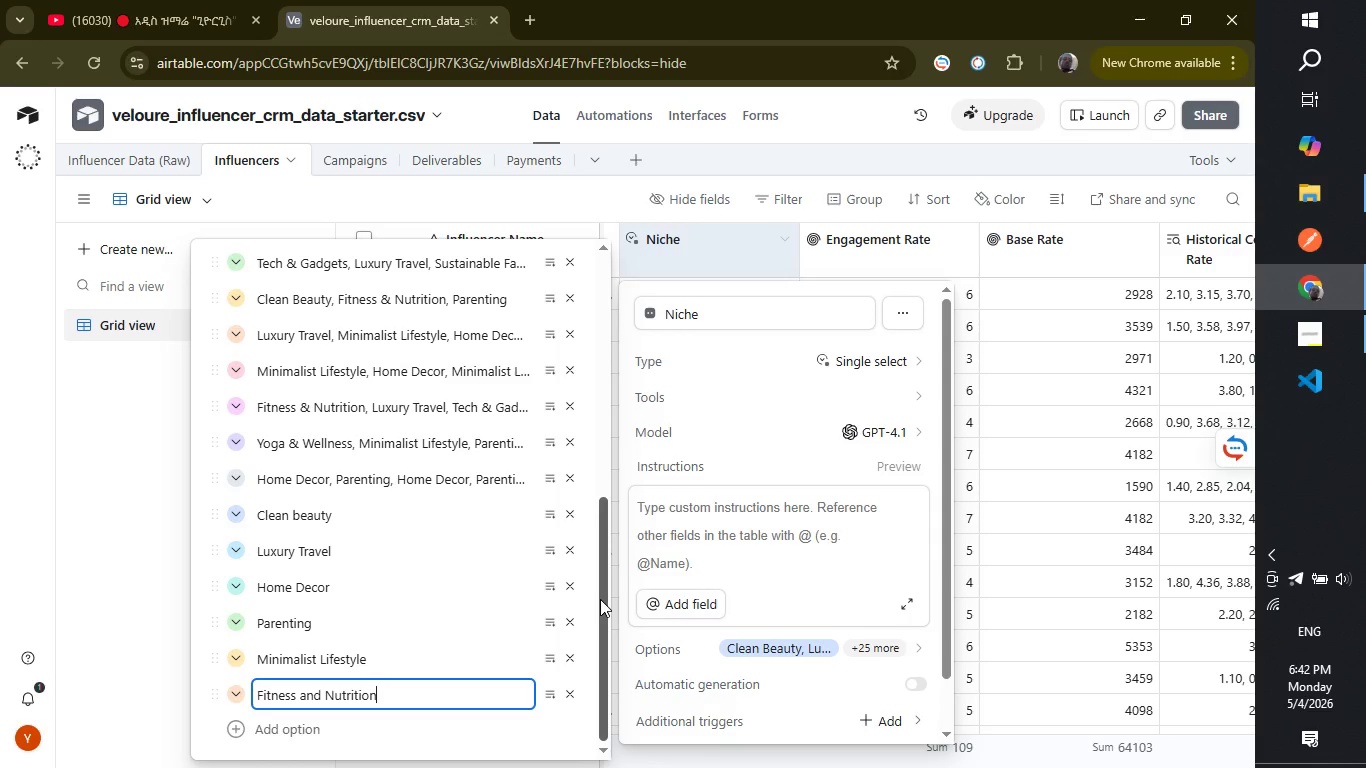 
key(Enter)
 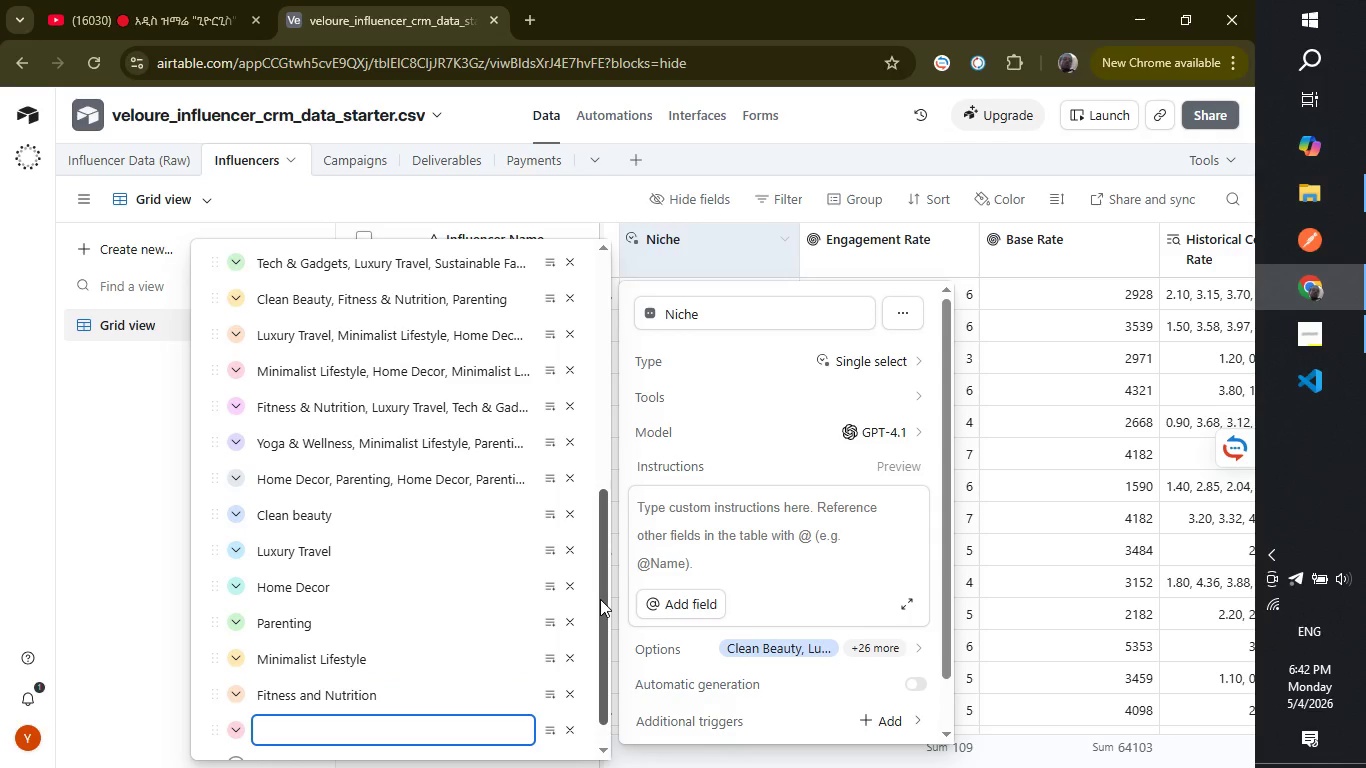 
type(Yoga and Wellness)
 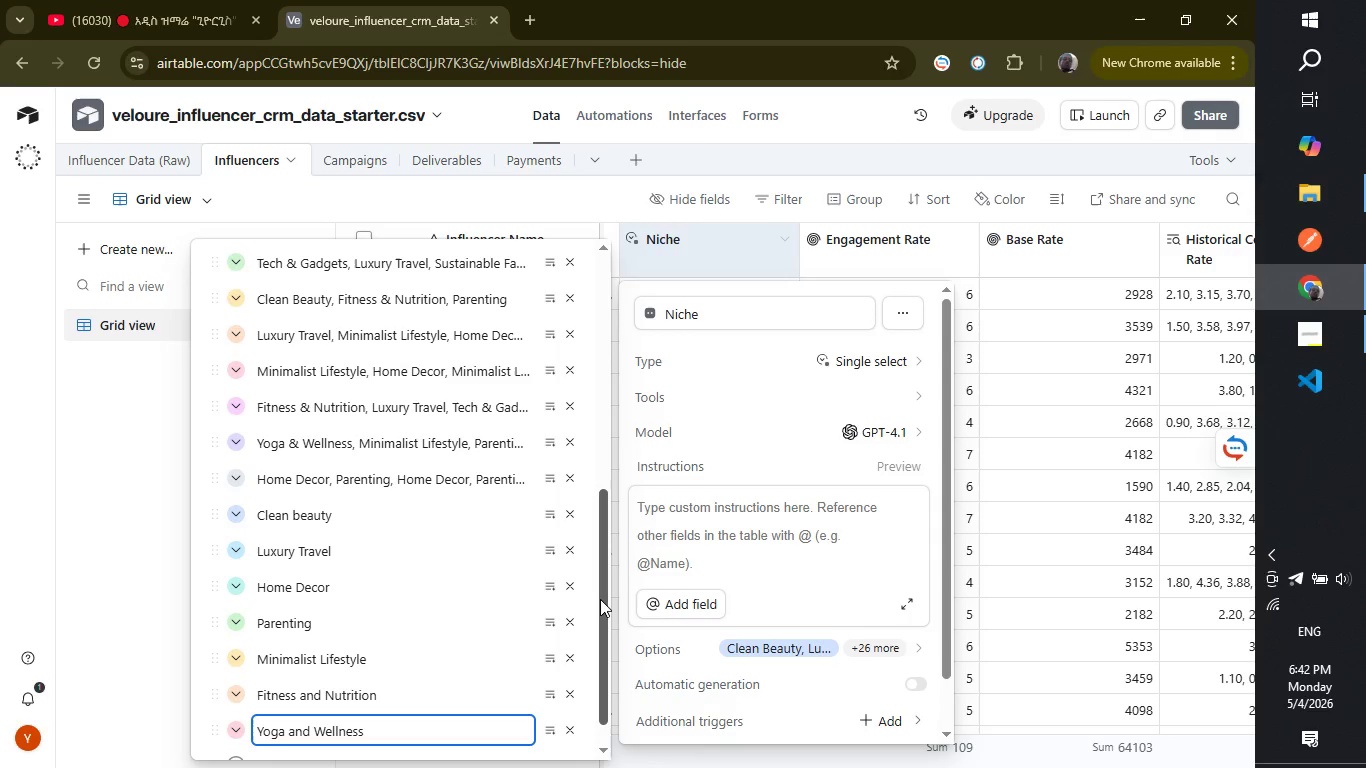 
key(Enter)
 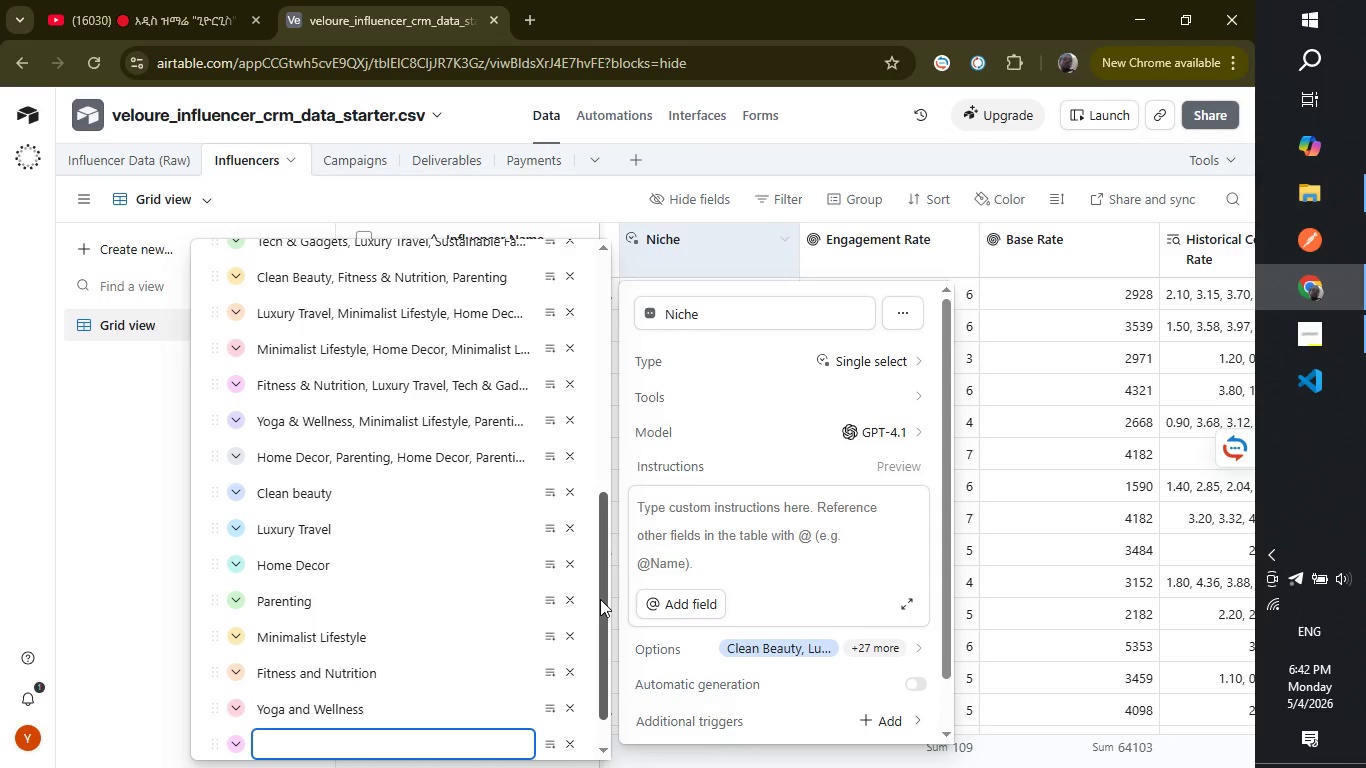 
wait(9.64)
 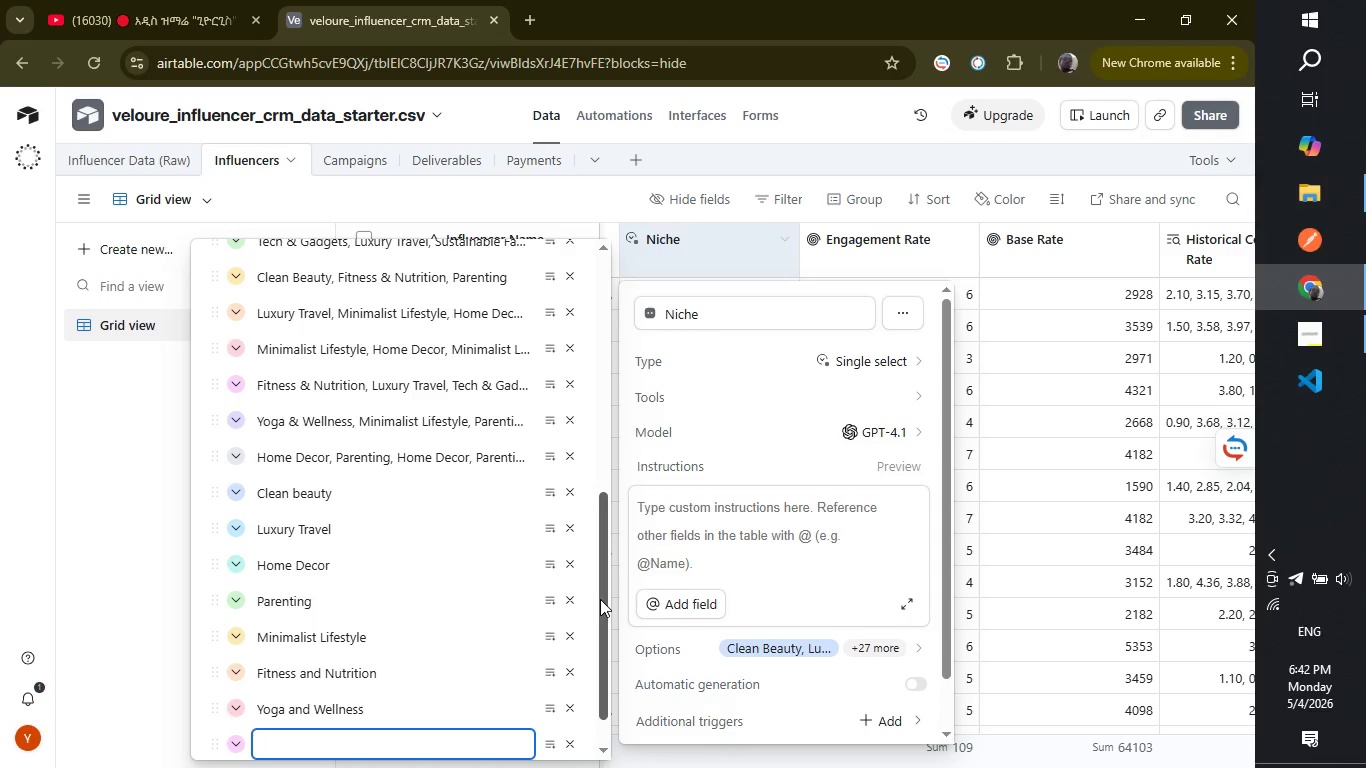 
left_click_drag(start_coordinate=[604, 584], to_coordinate=[604, 541])
 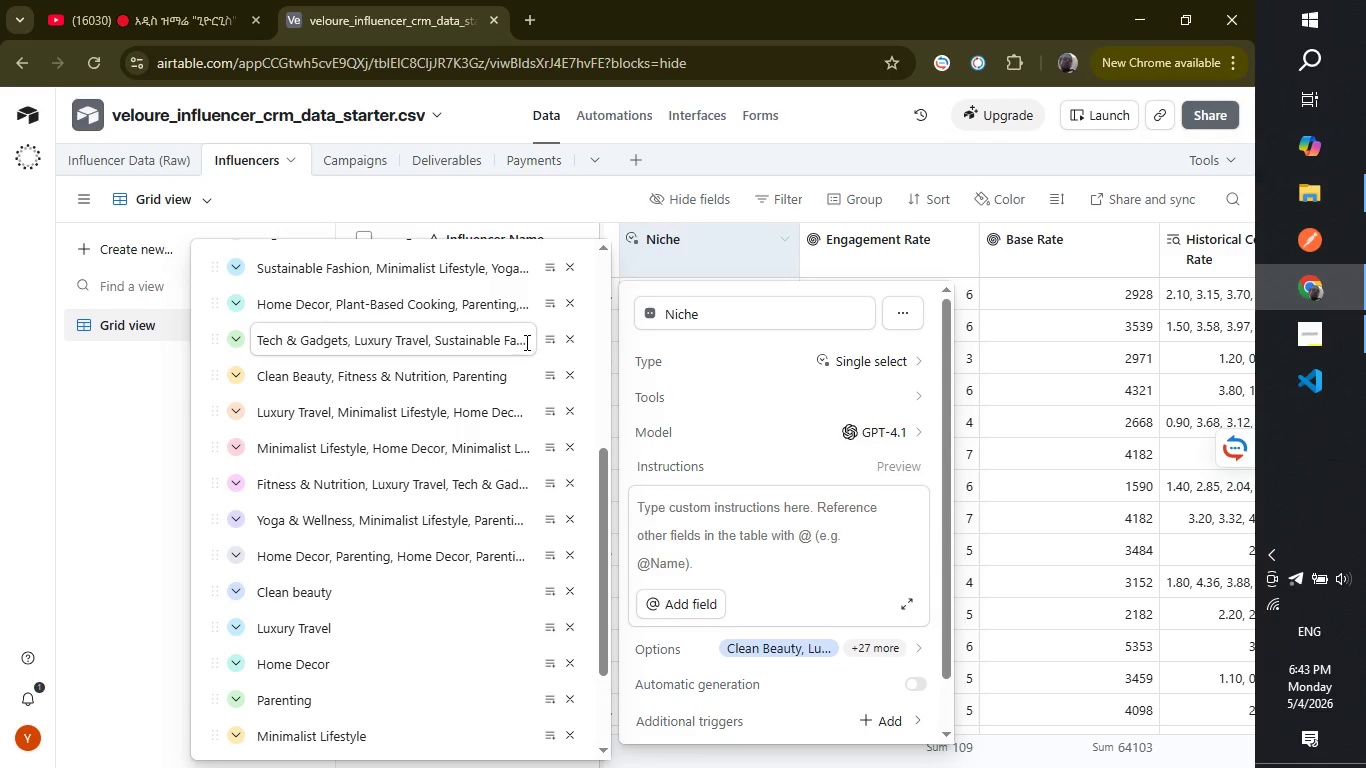 
wait(8.09)
 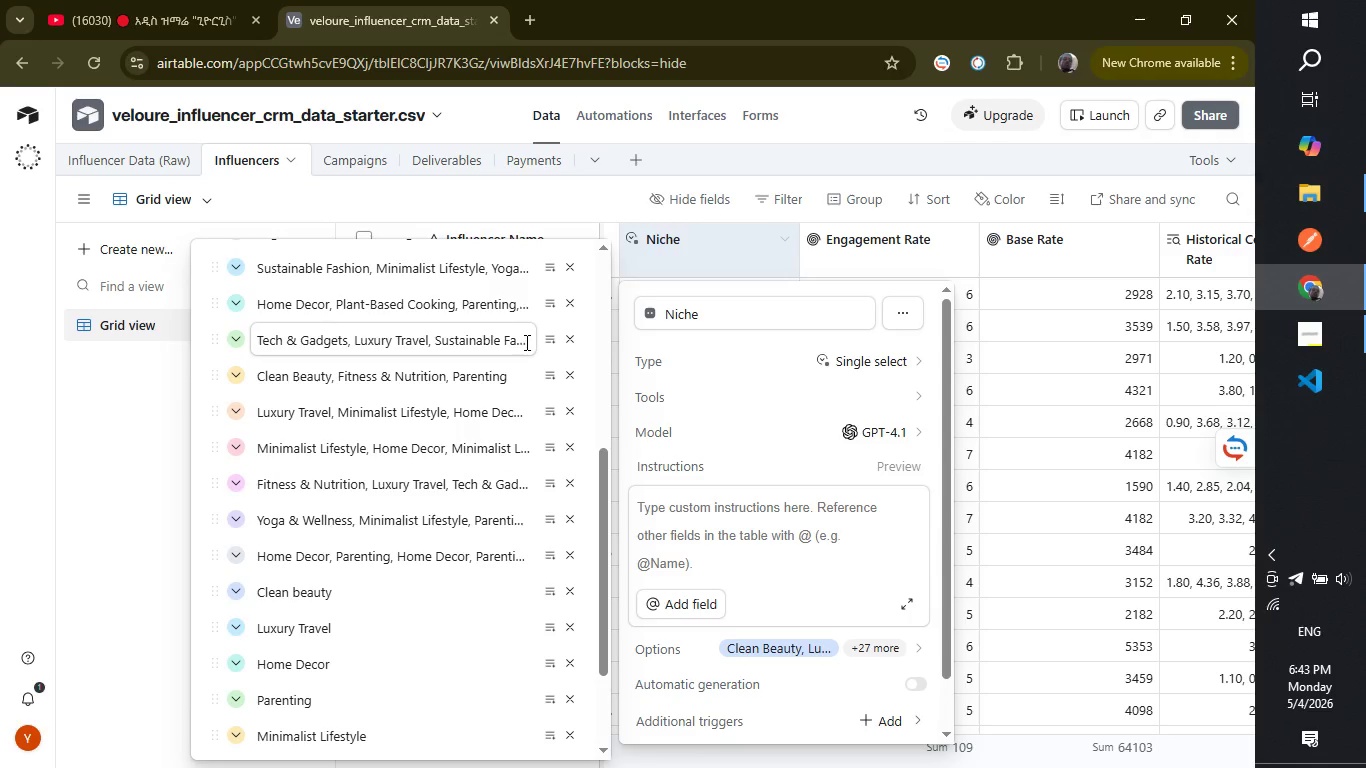 
left_click_drag(start_coordinate=[603, 560], to_coordinate=[600, 636])
 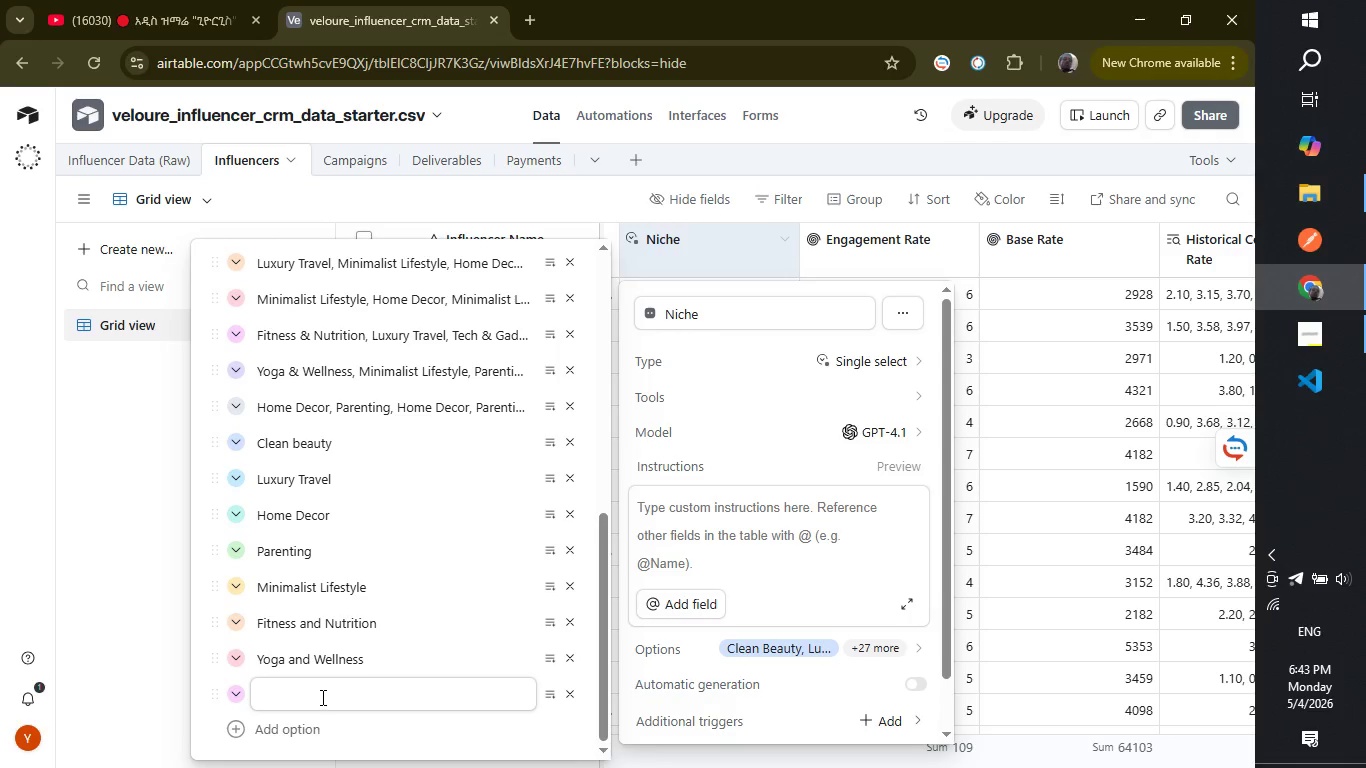 
left_click([321, 697])
 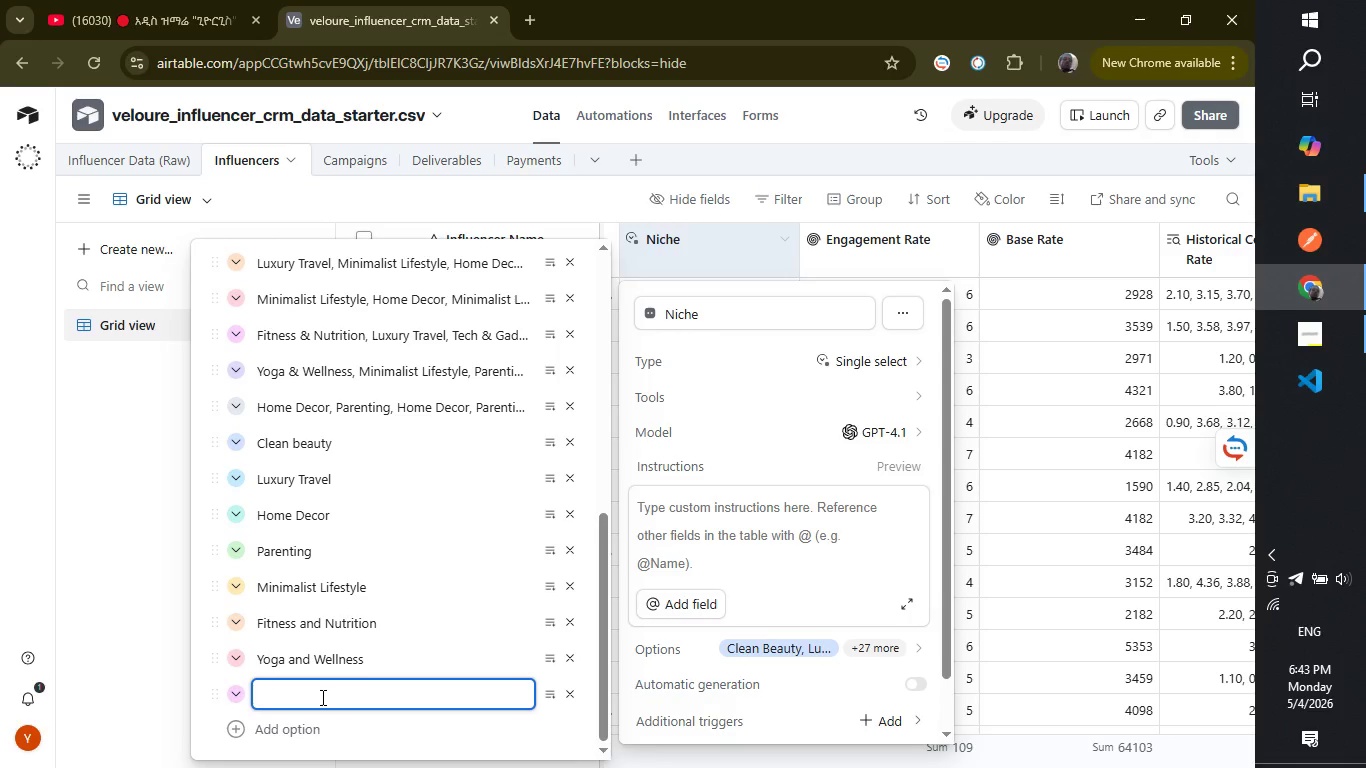 
type(Sustainable Fashion)
 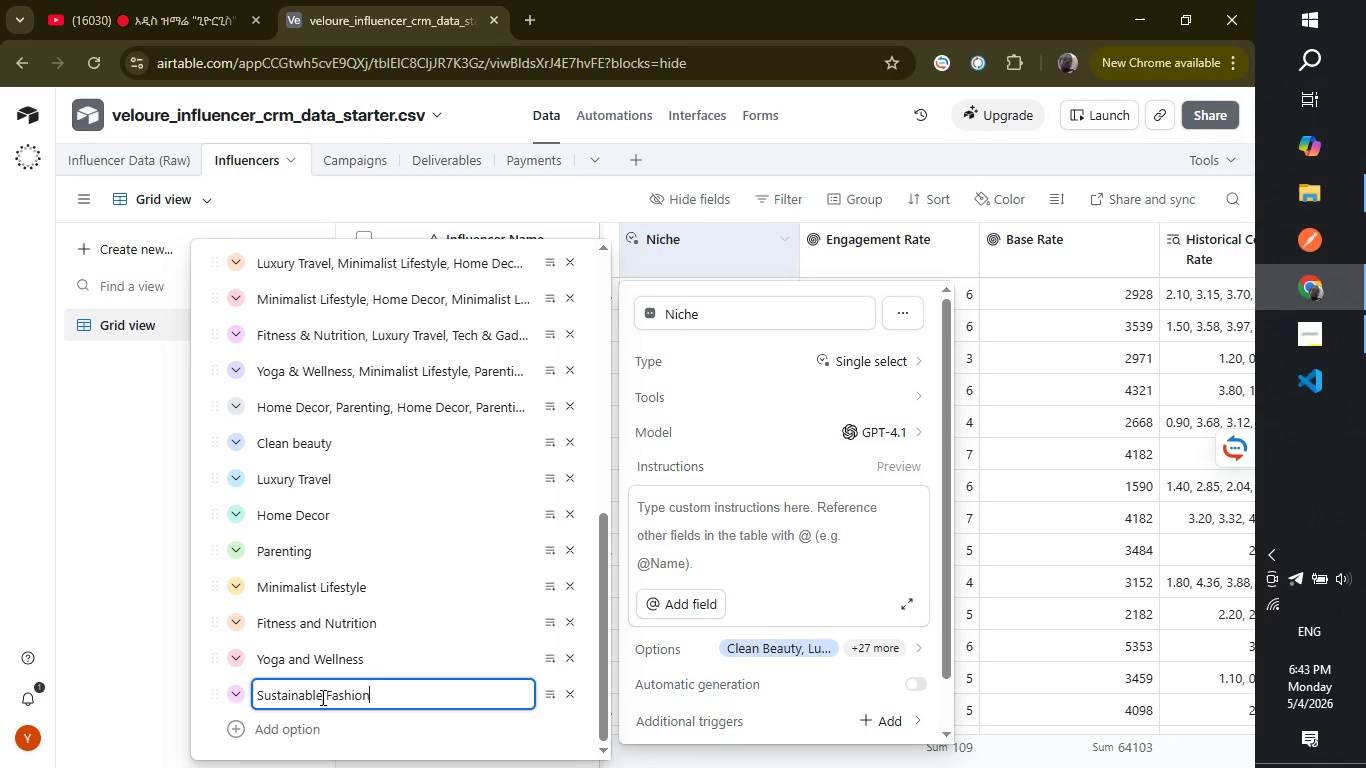 
wait(11.26)
 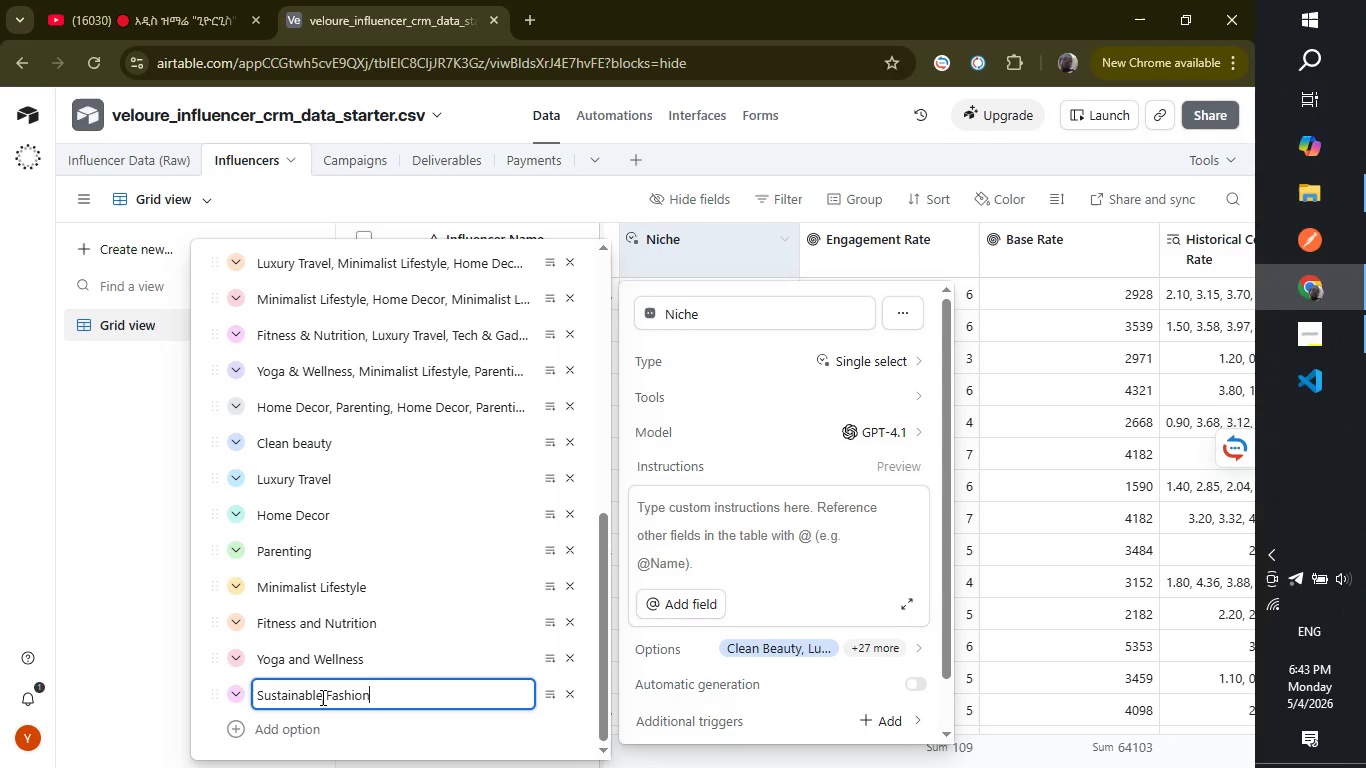 
left_click([572, 402])
 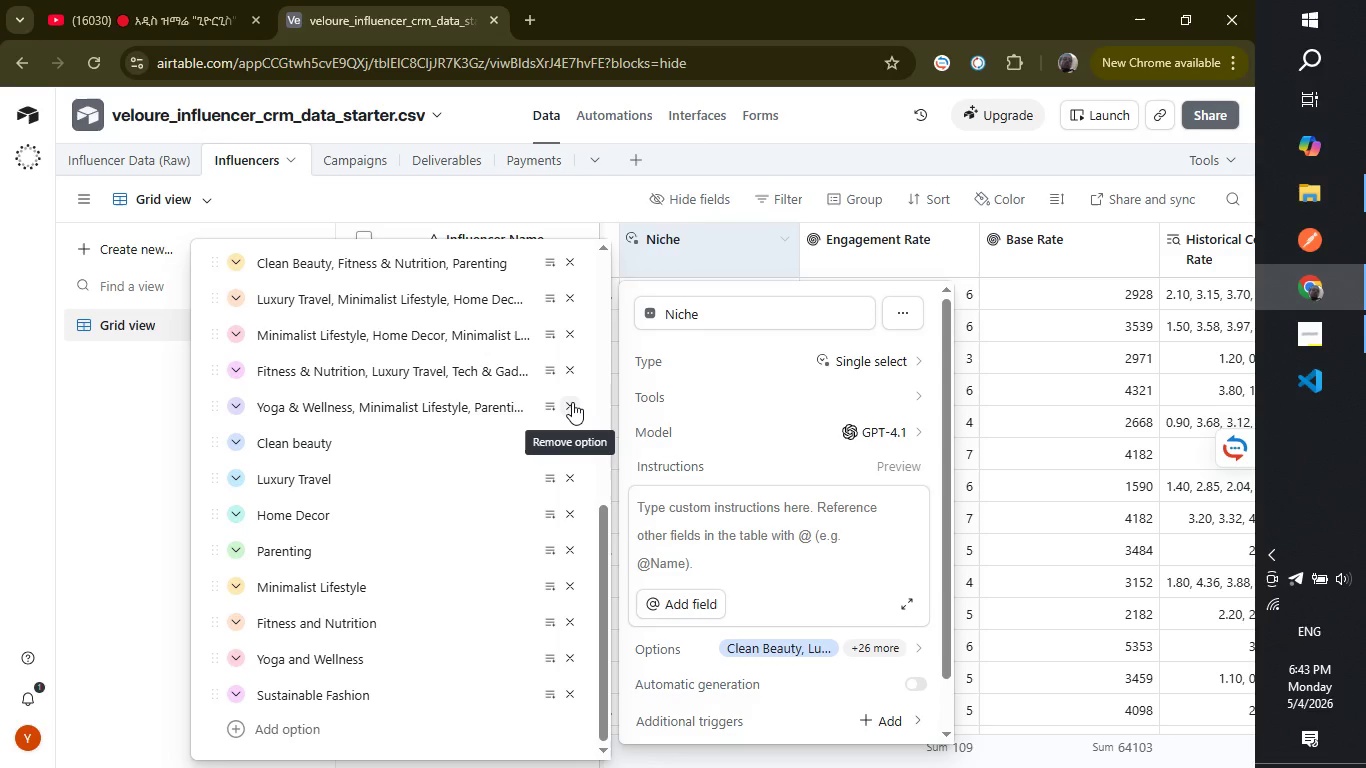 
left_click([572, 402])
 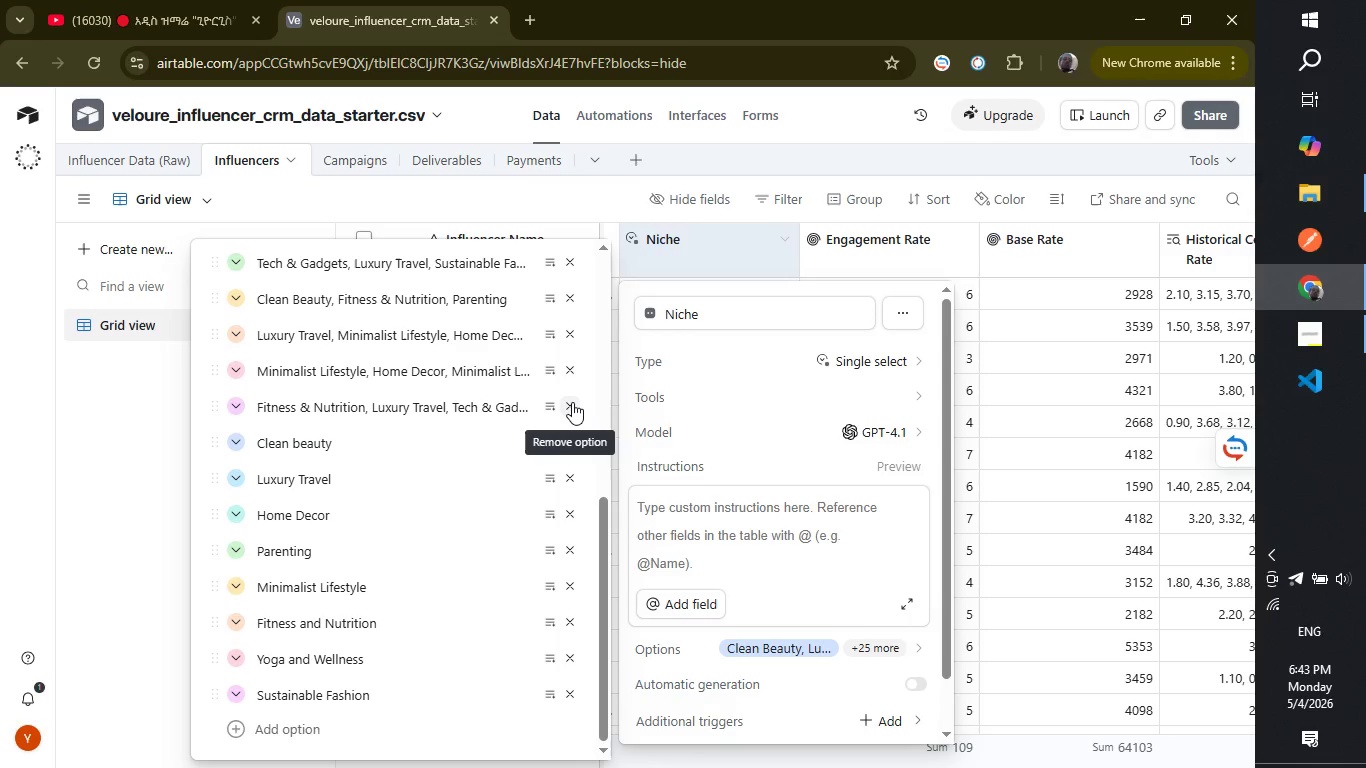 
left_click([572, 402])
 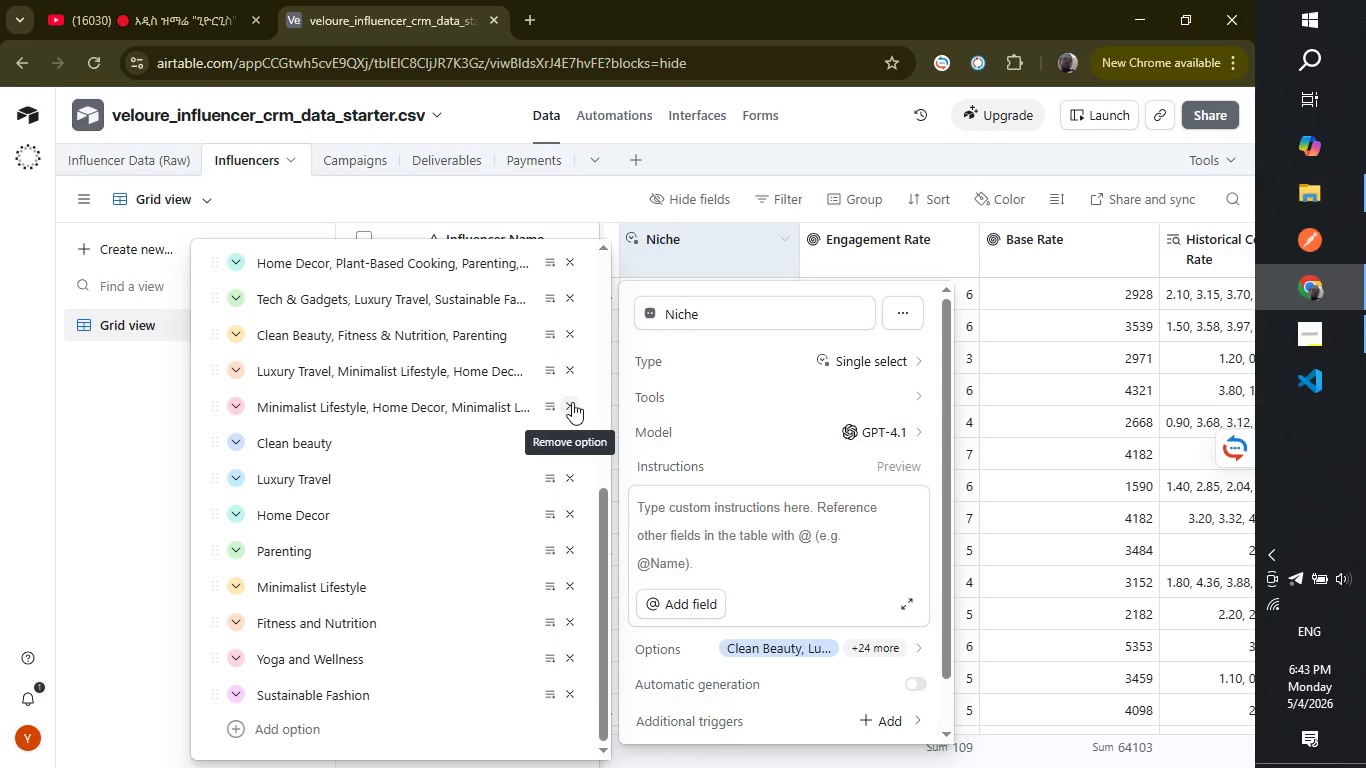 
left_click([572, 402])
 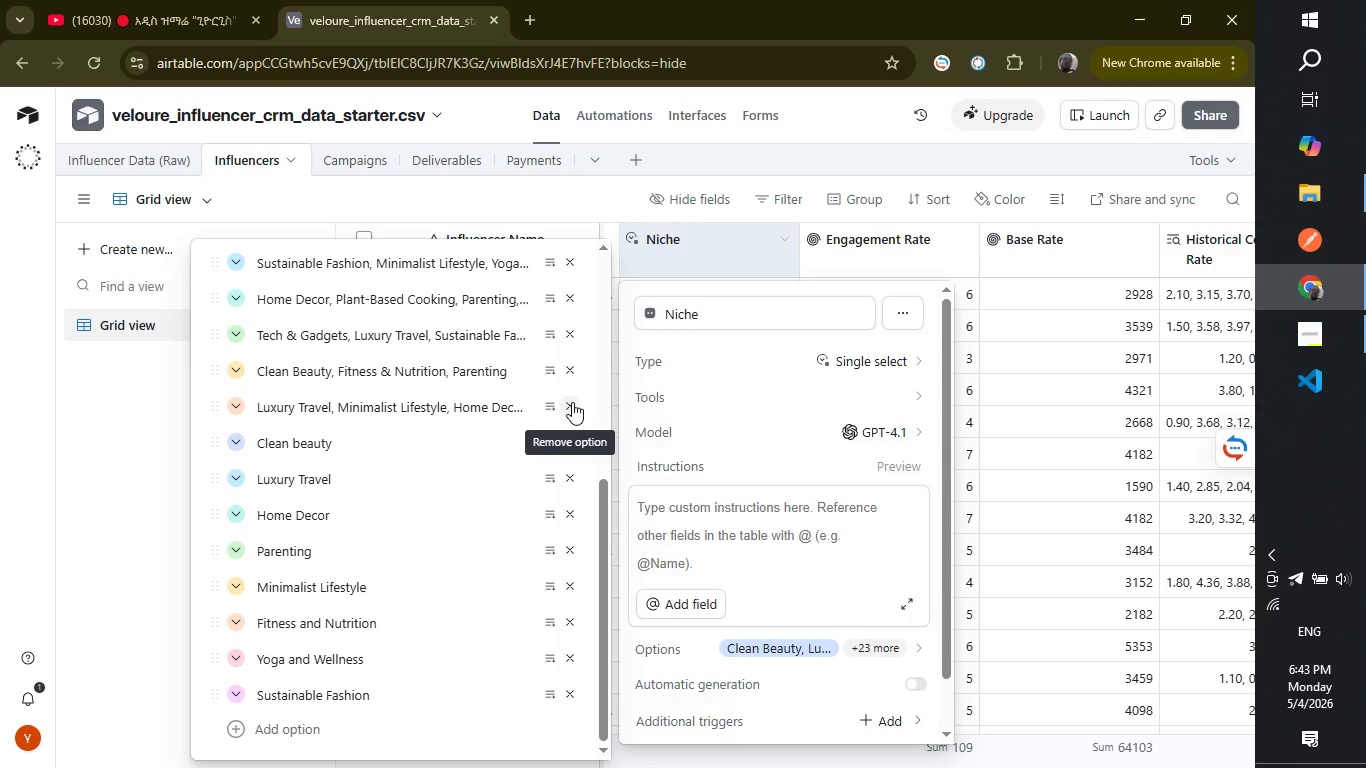 
left_click([572, 402])
 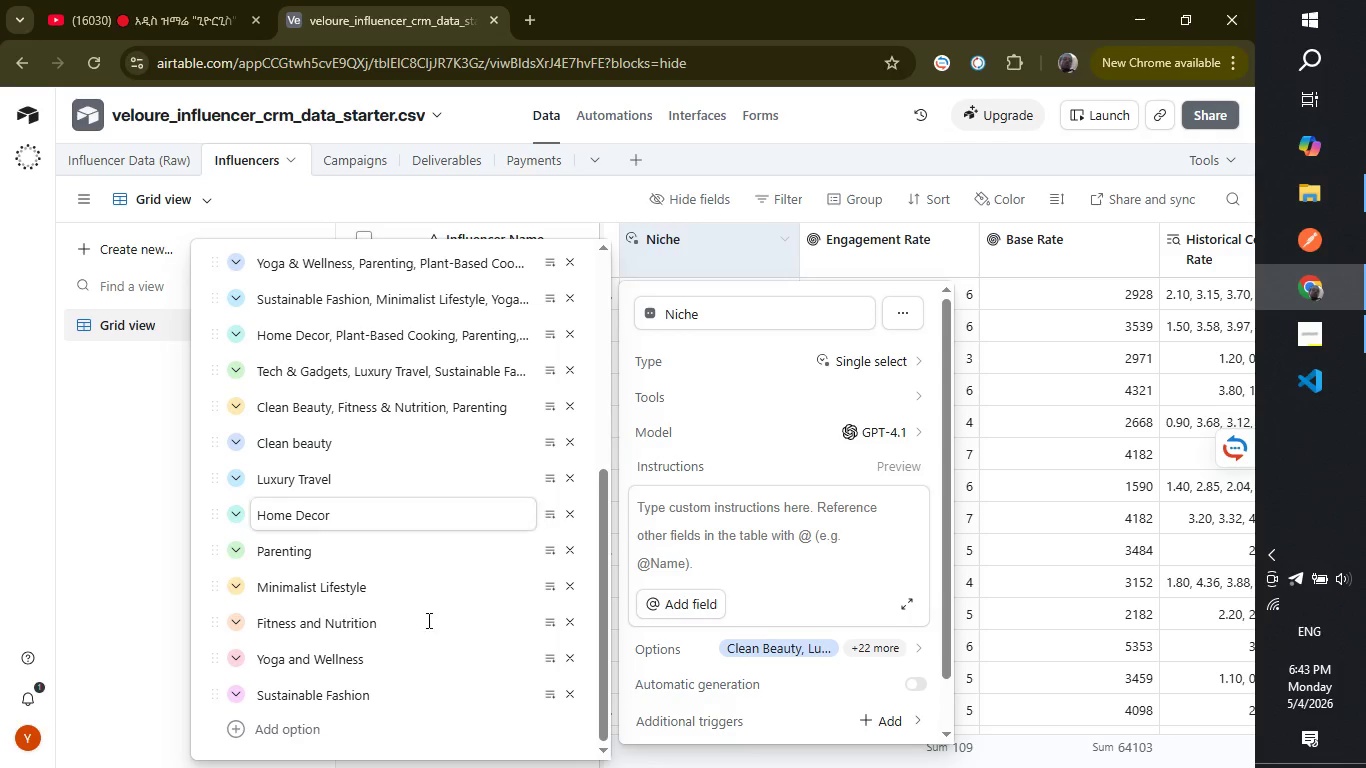 
wait(5.06)
 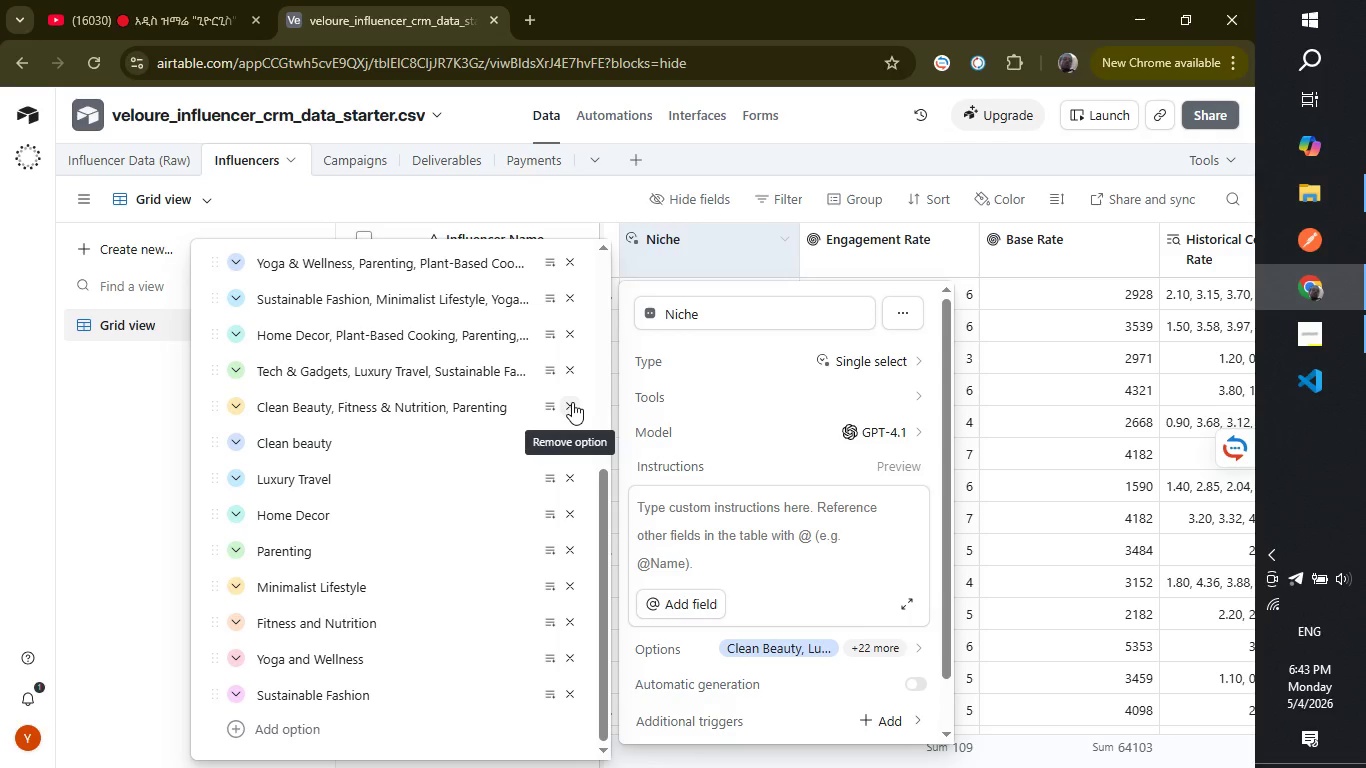 
left_click([311, 725])
 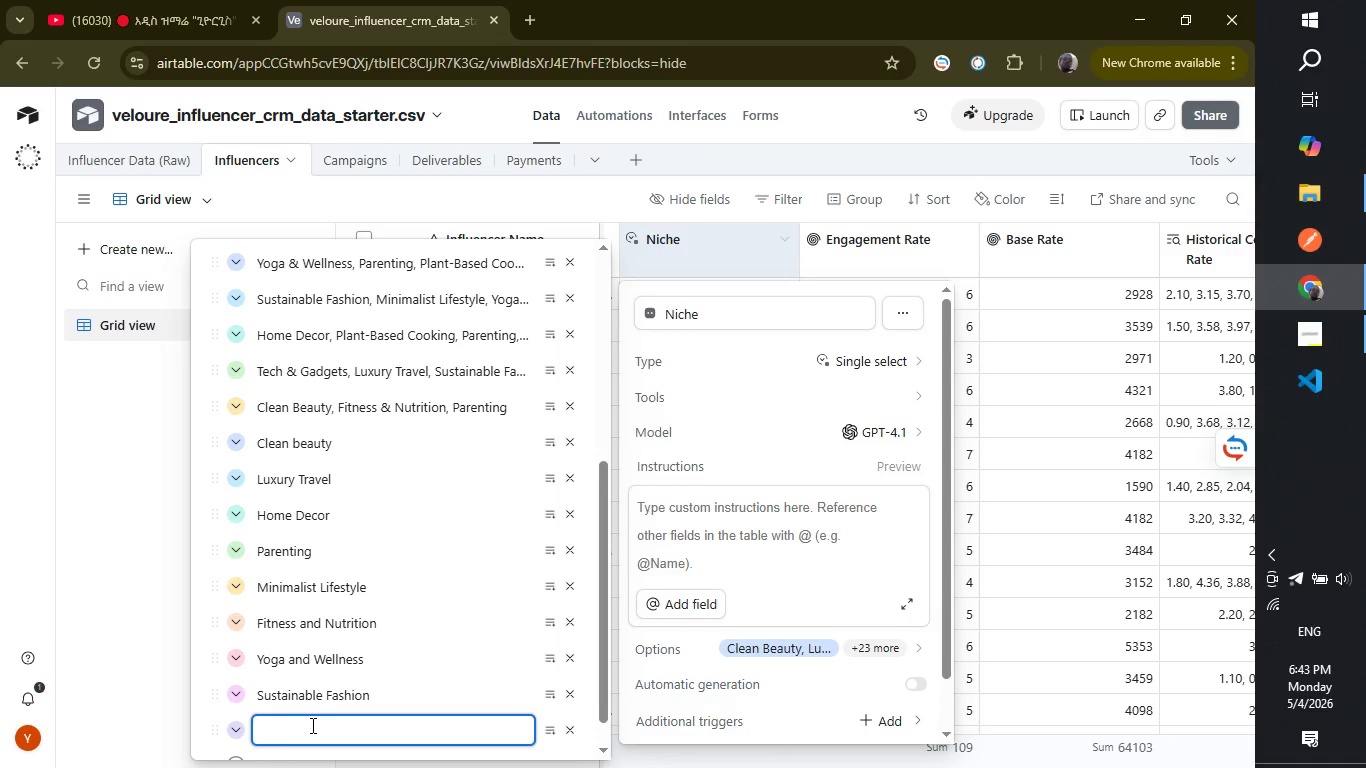 
type(Plant)
 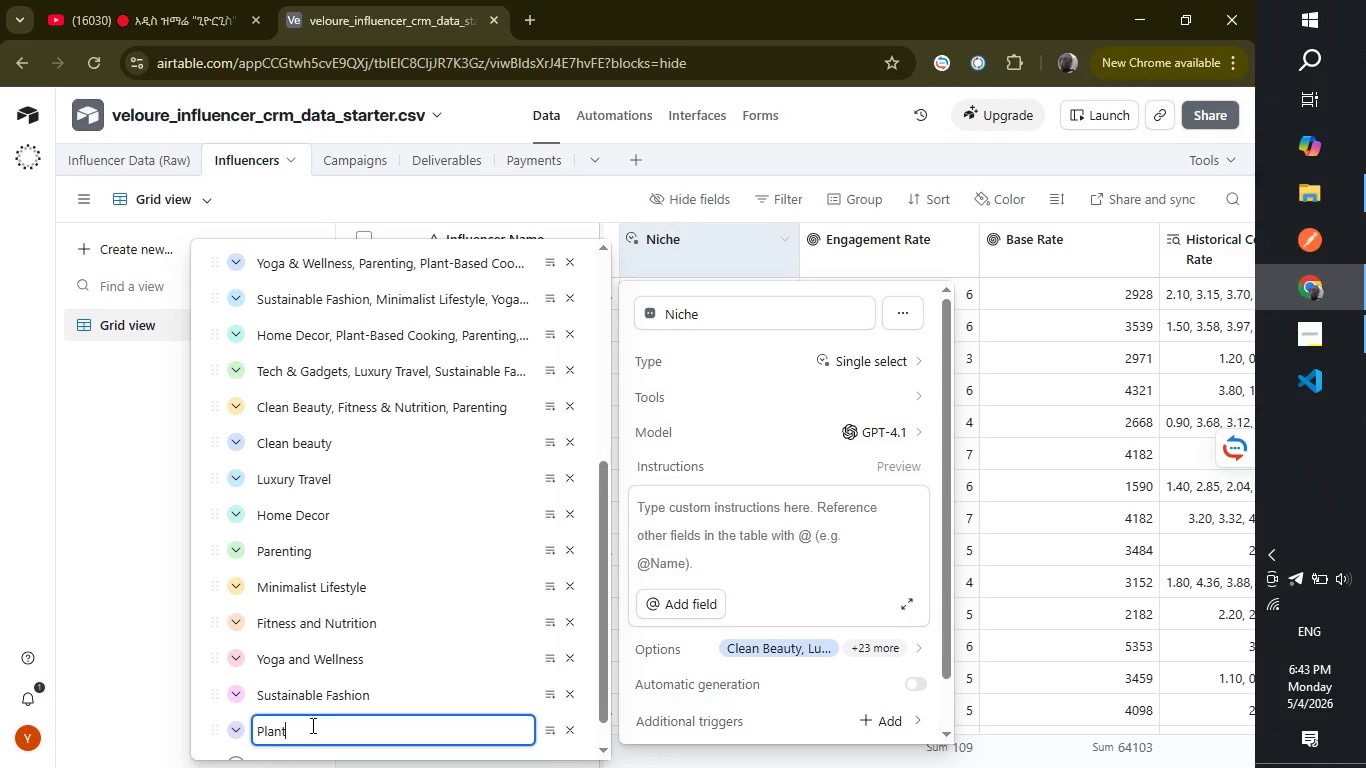 
type(=)
key(Backspace)
type(-based Cooking)
 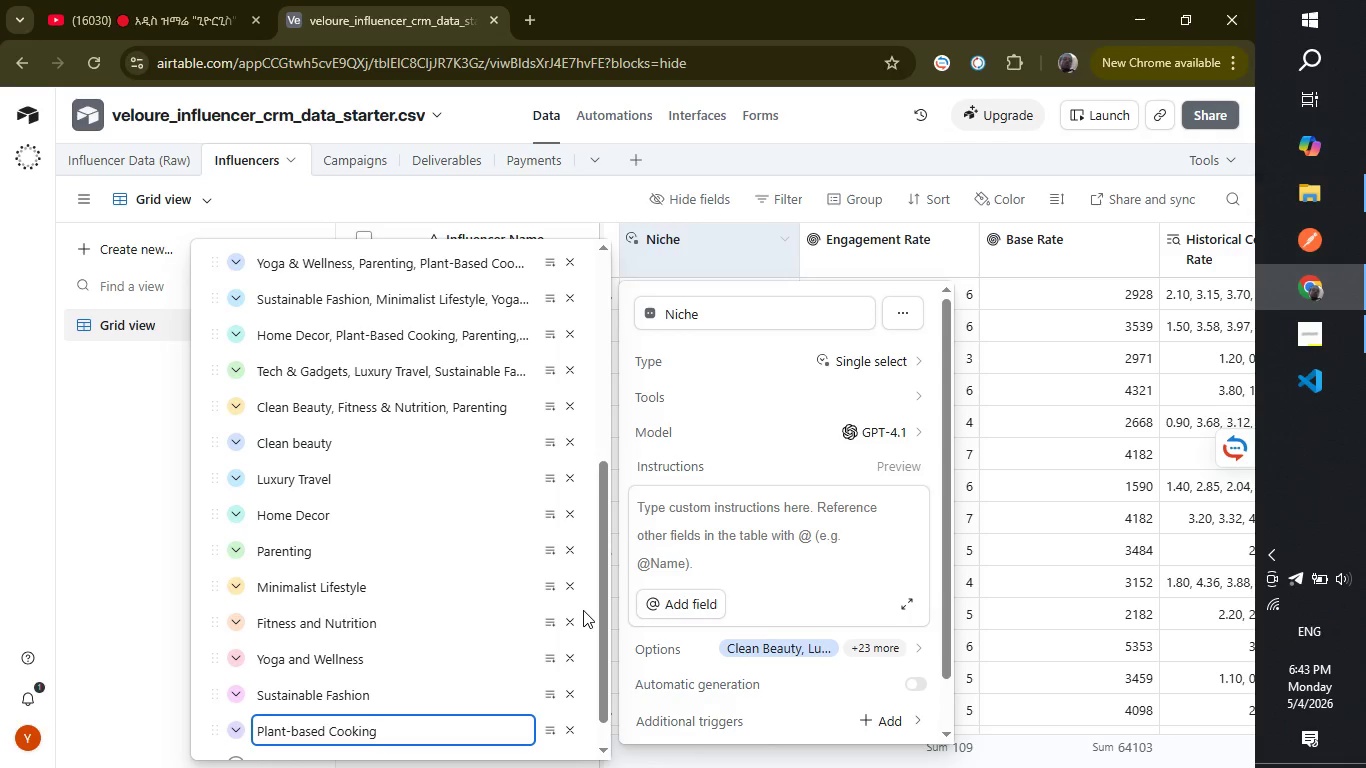 
key(Enter)
 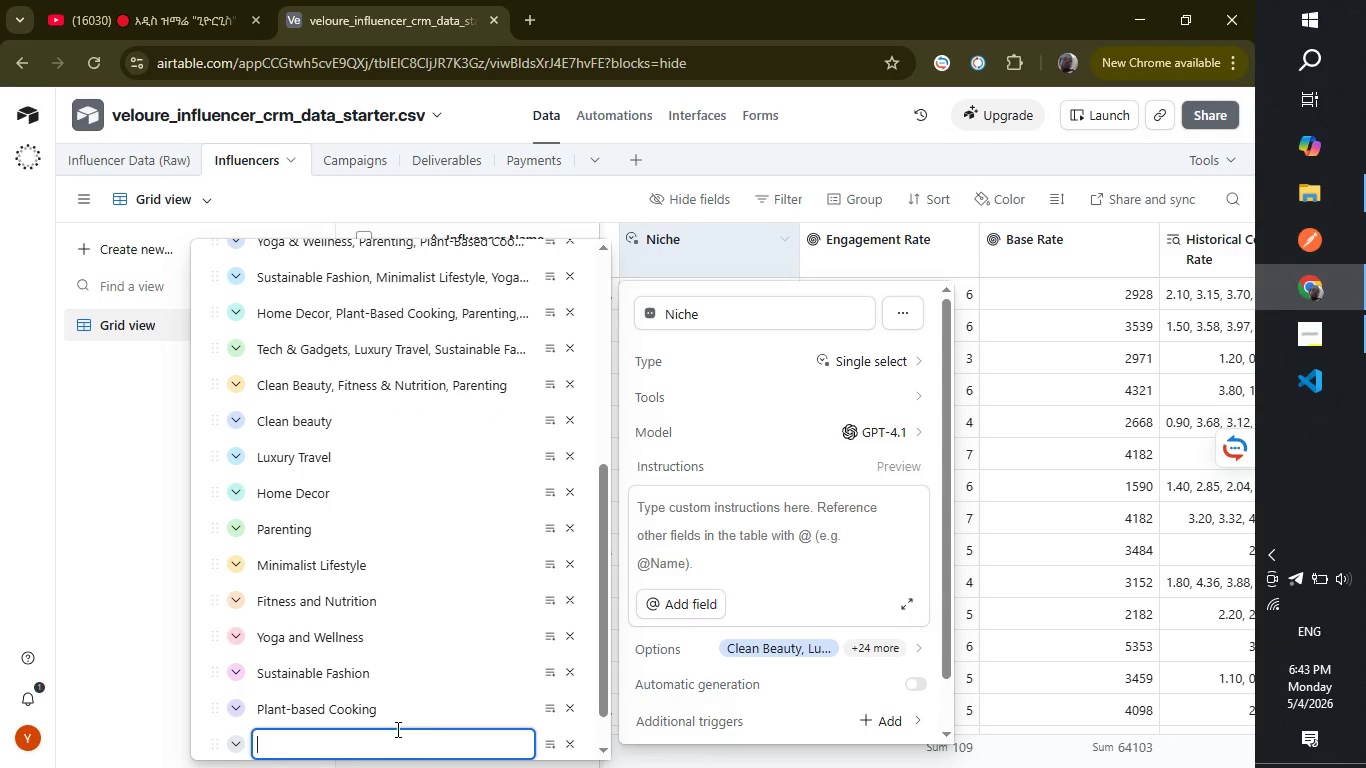 
mouse_move([582, 489])
 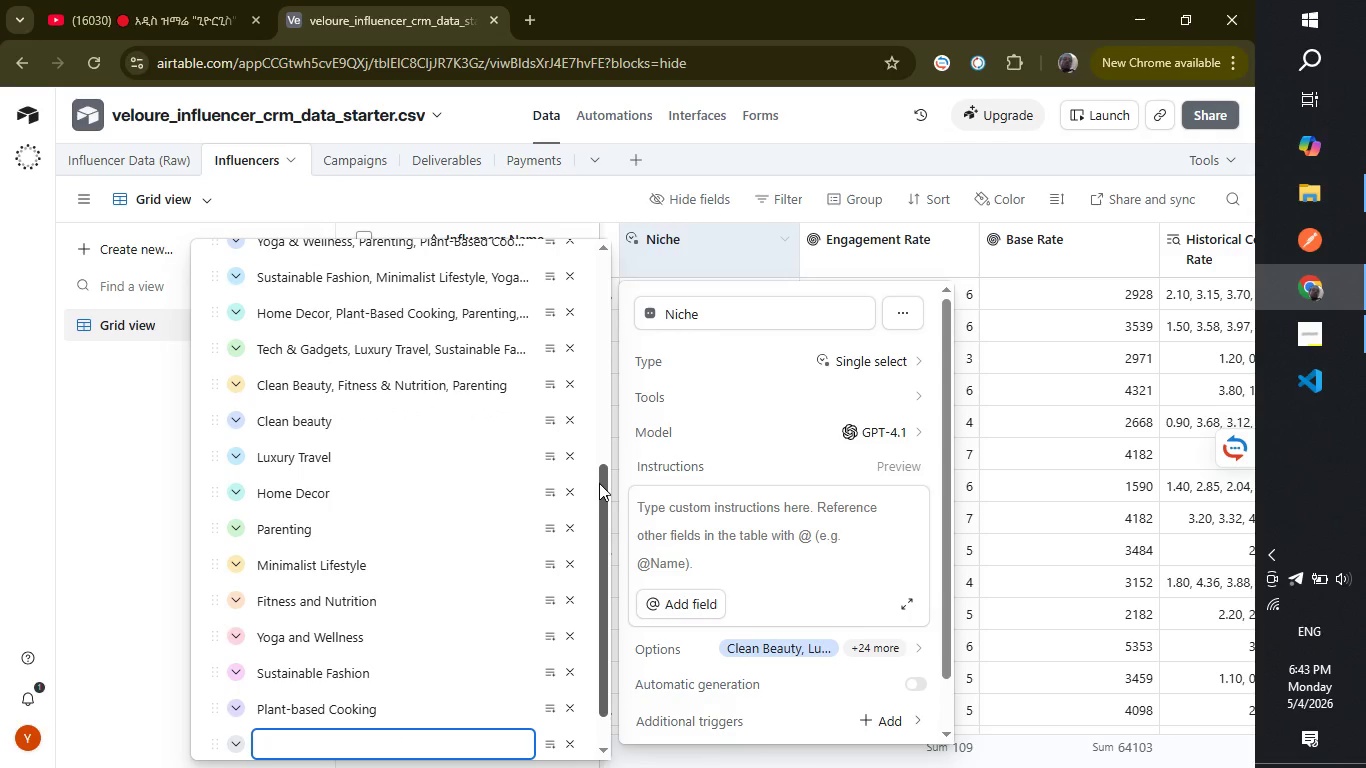 
left_click([599, 483])
 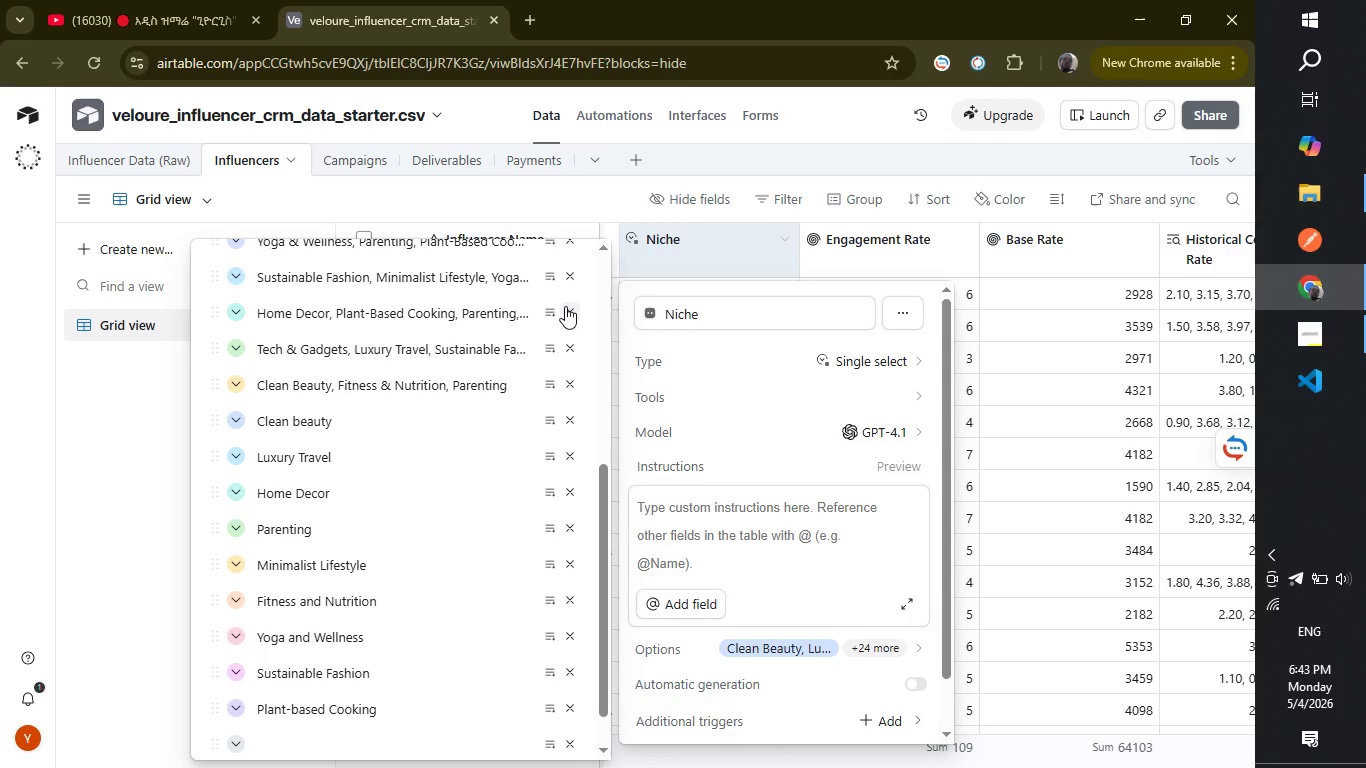 
left_click([568, 275])
 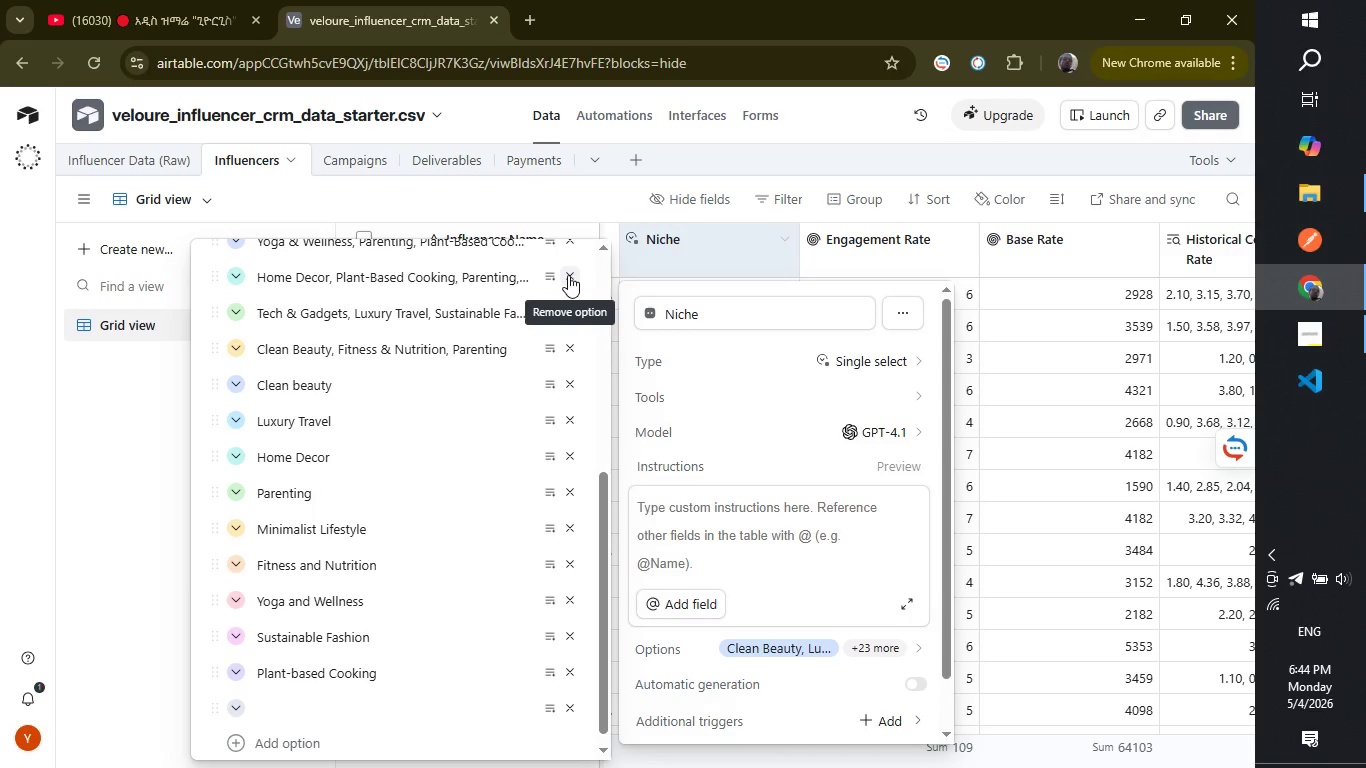 
left_click([568, 275])
 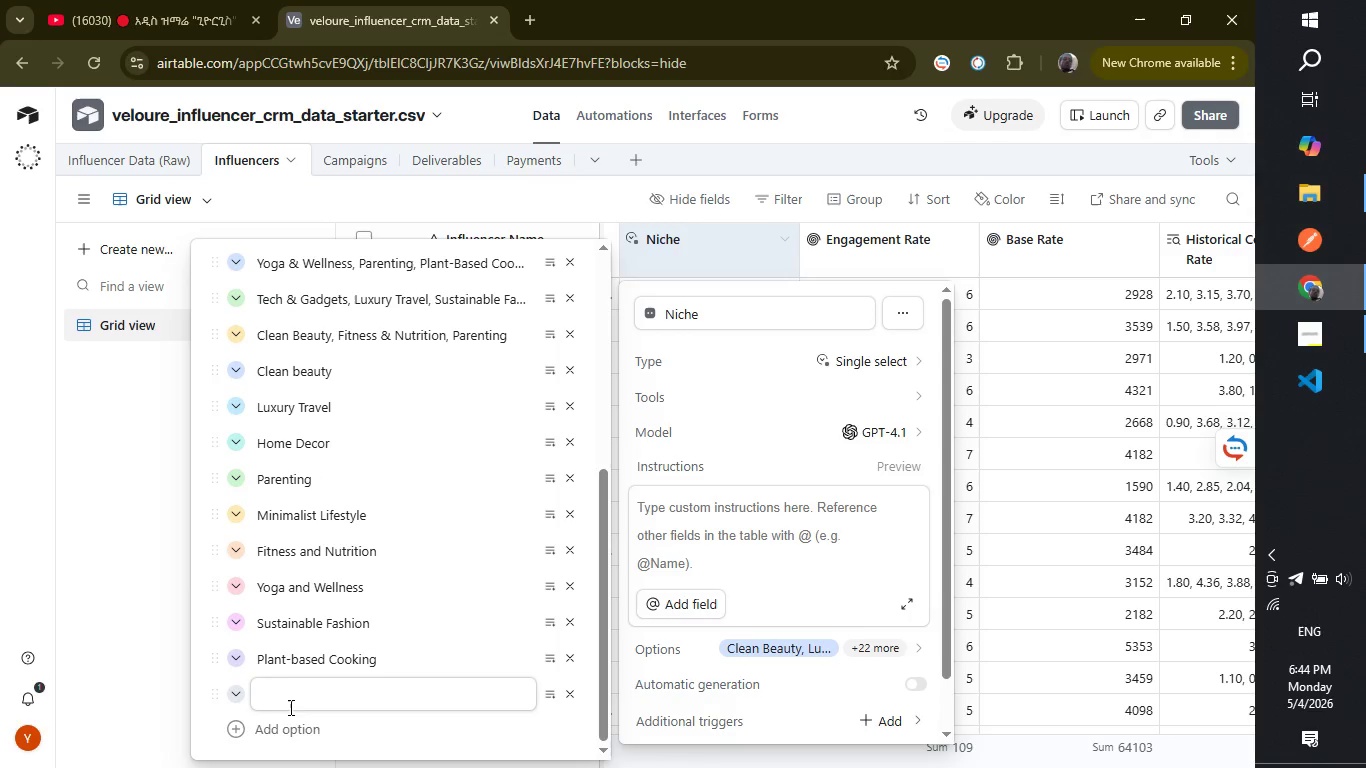 
left_click([285, 689])
 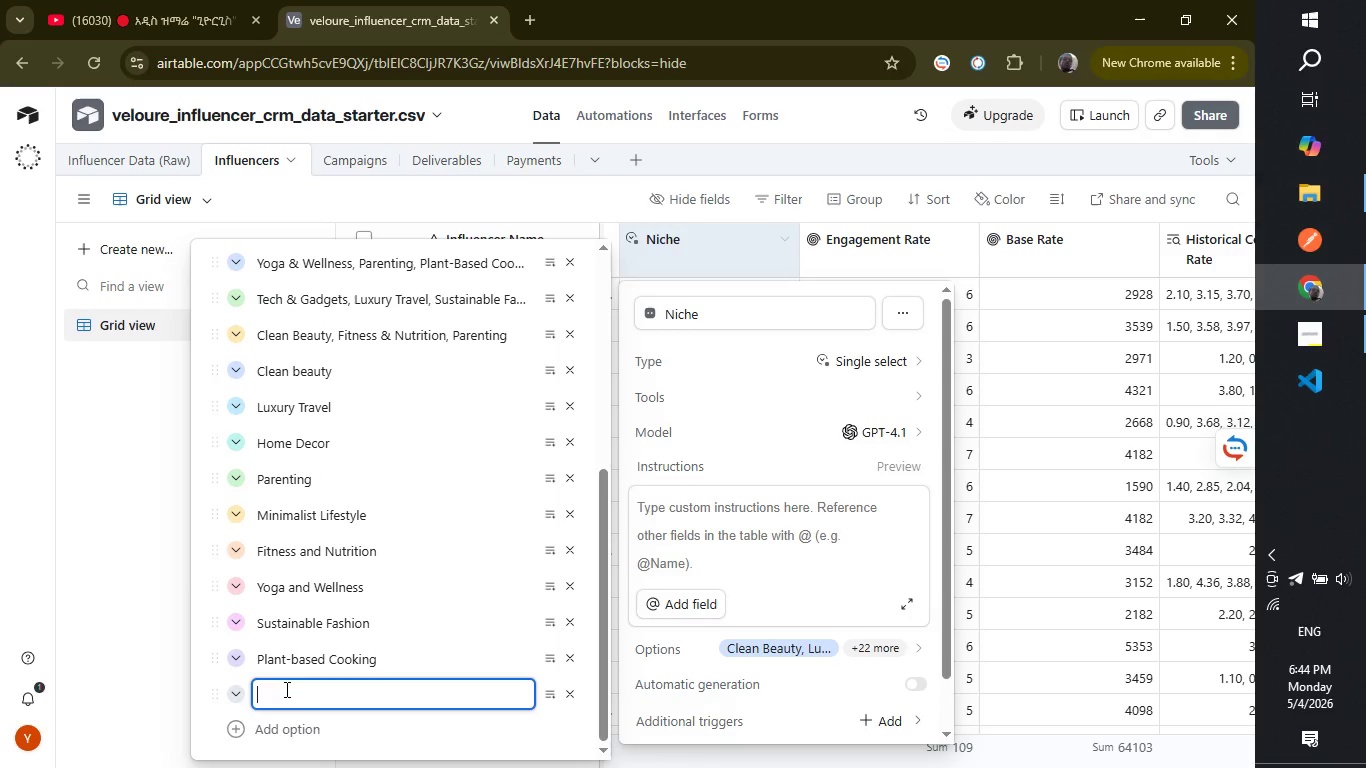 
type(Tech and Gadgets)
 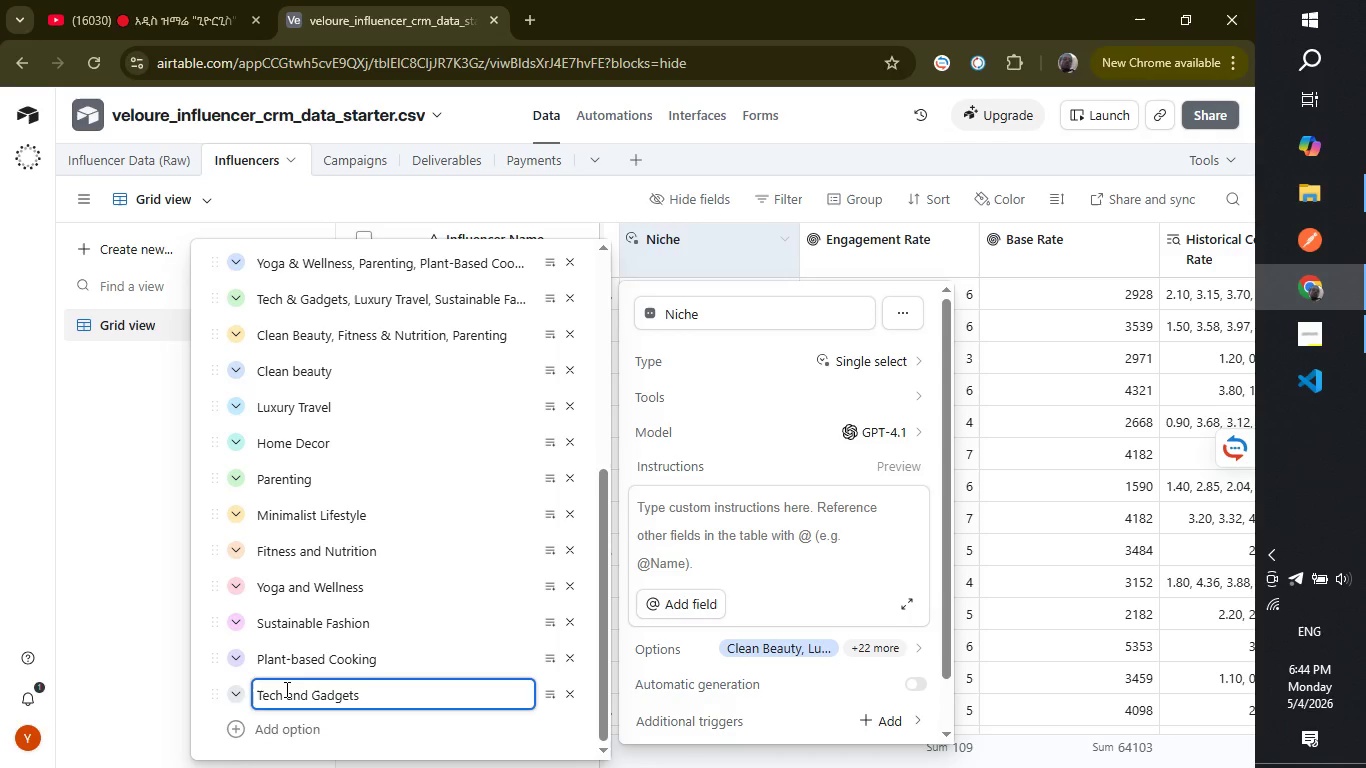 
key(Enter)
 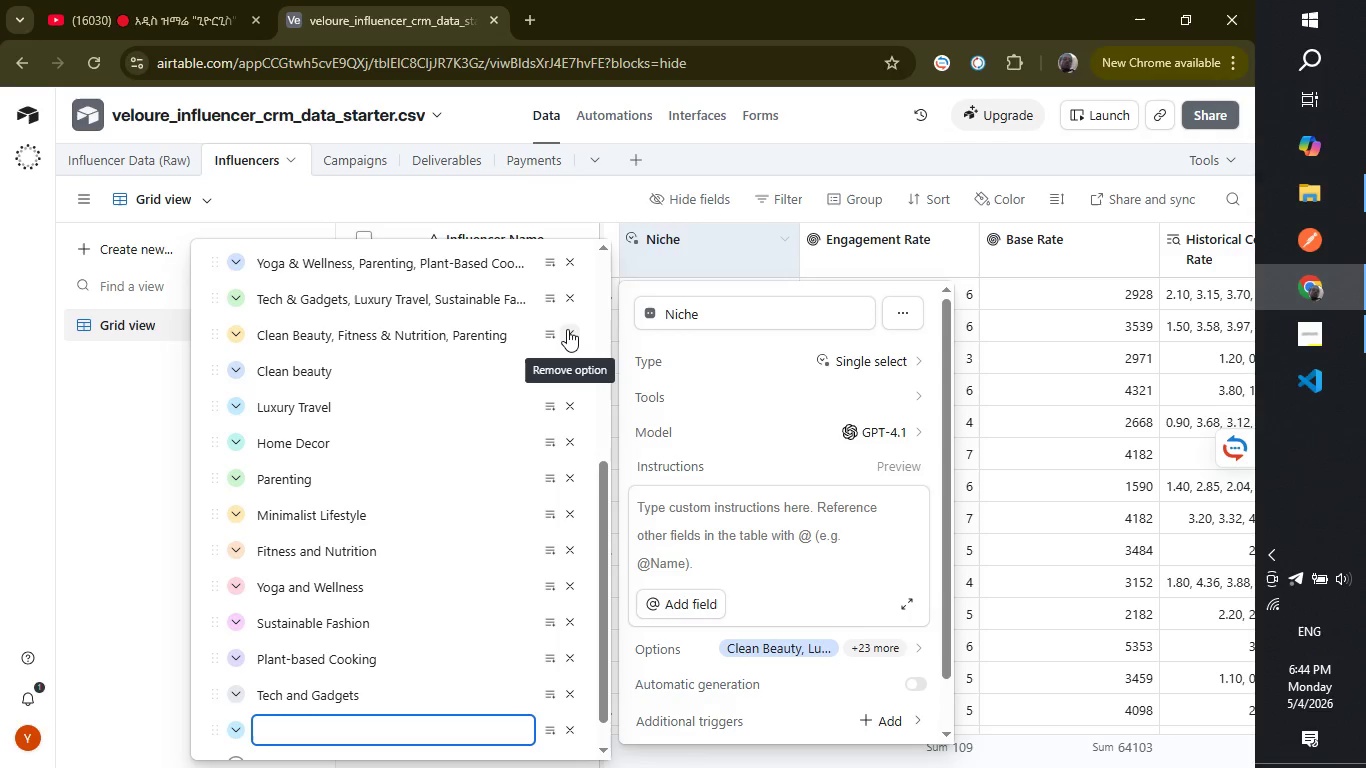 
left_click([567, 329])
 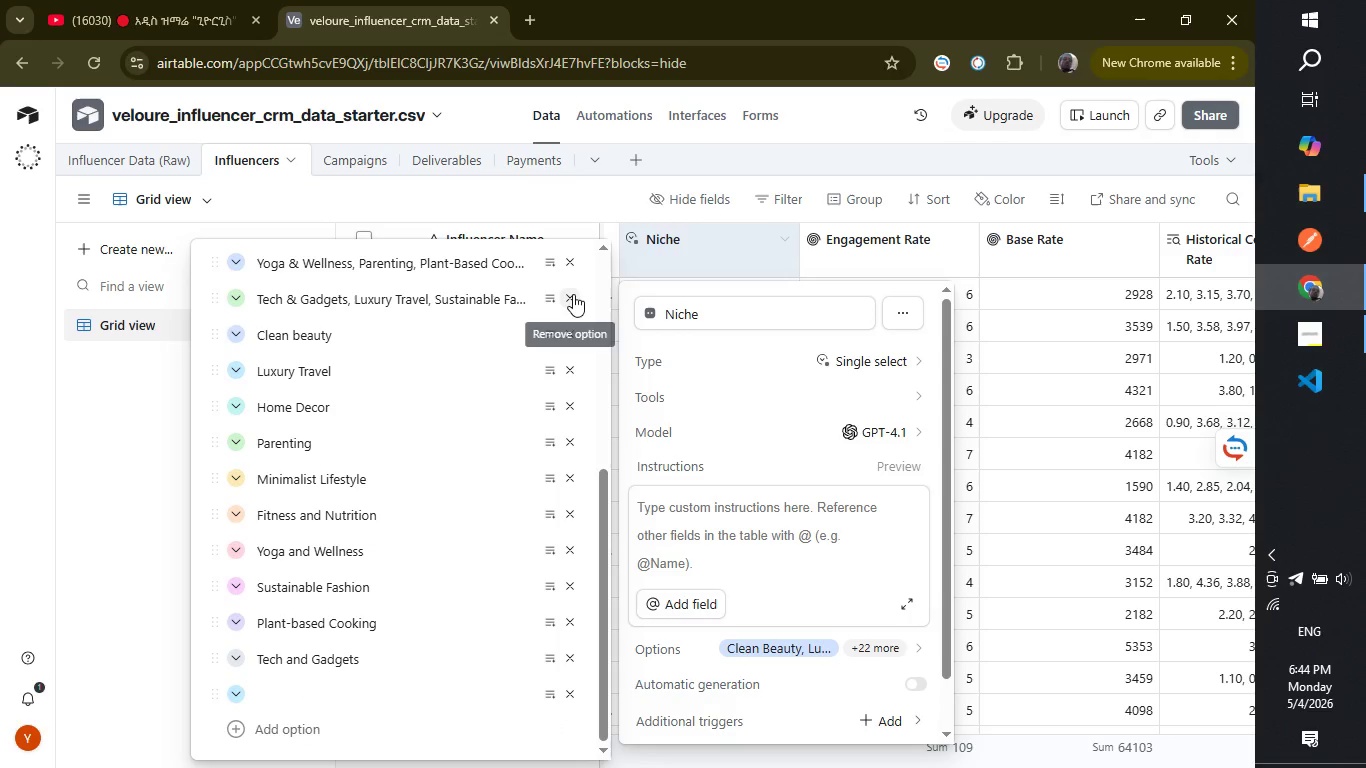 
left_click([573, 294])
 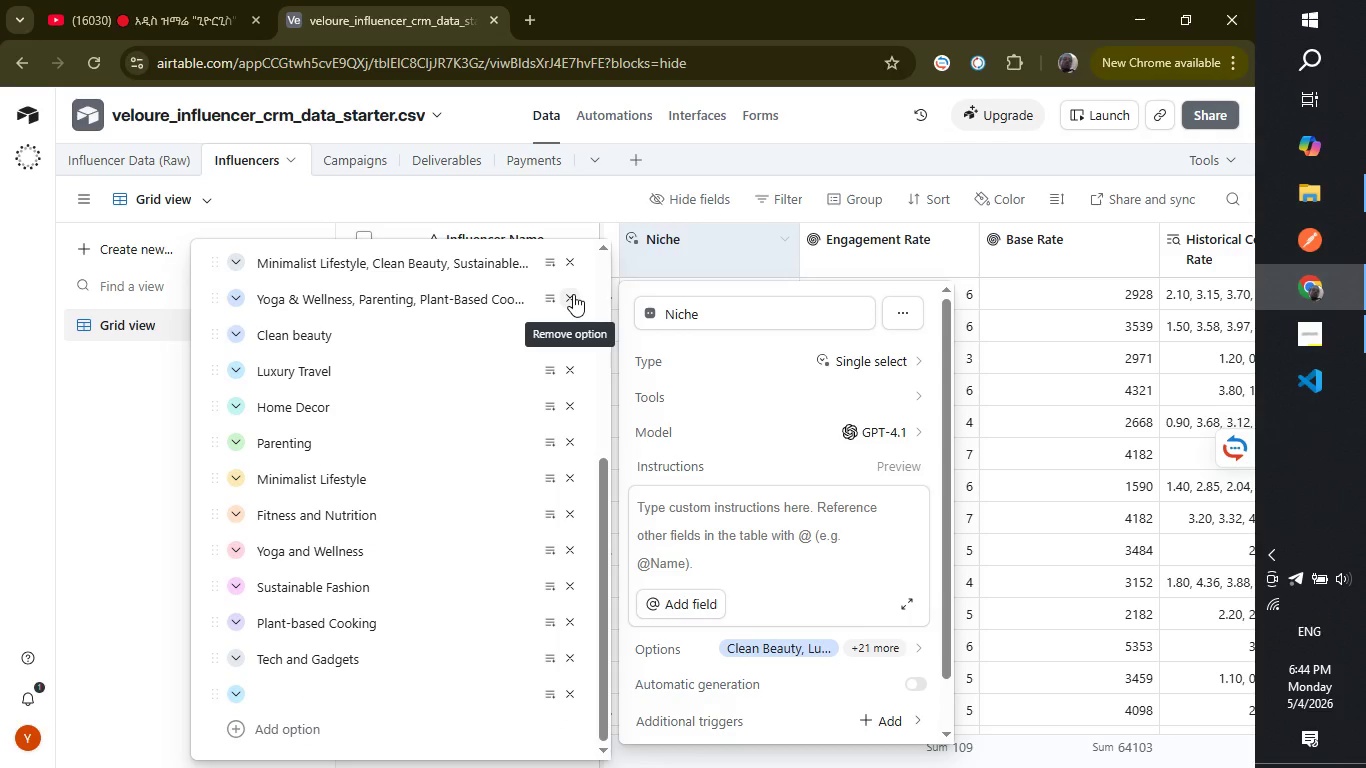 
left_click([573, 294])
 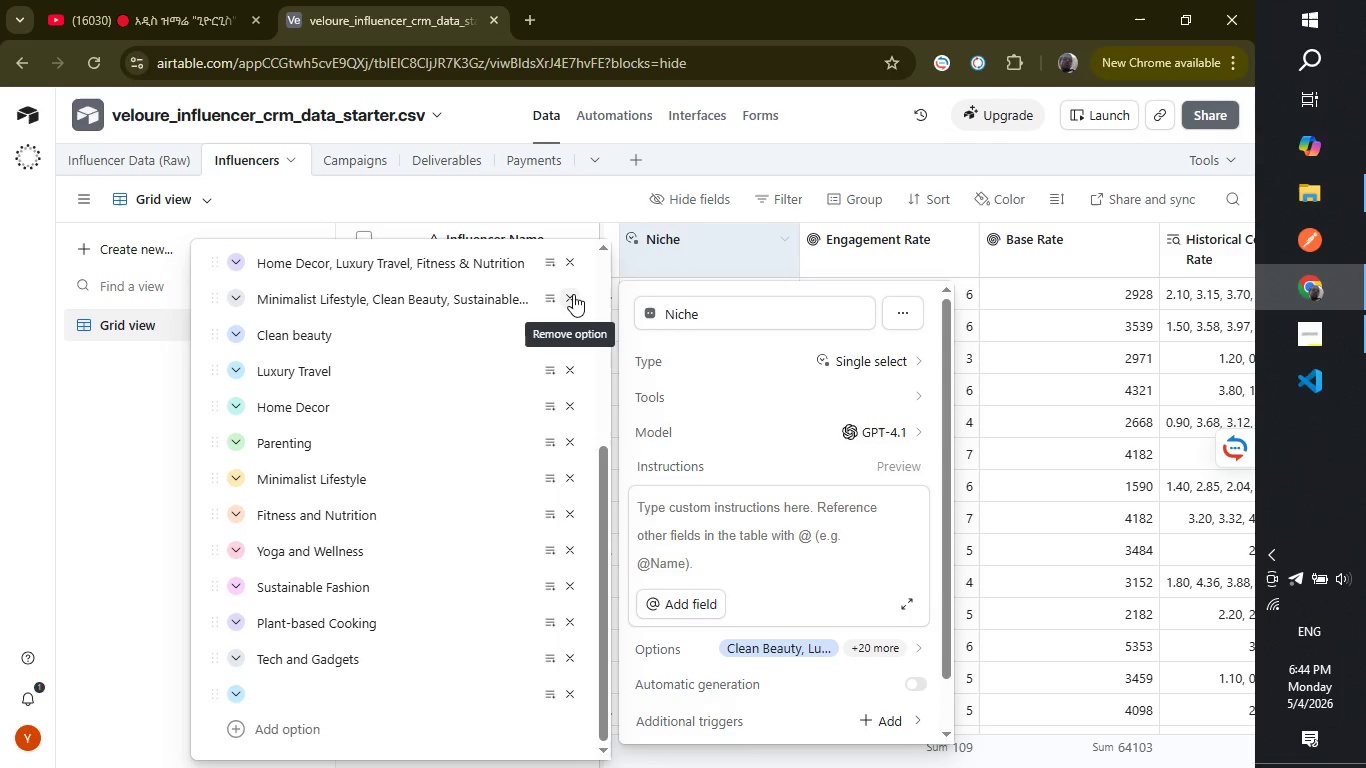 
left_click([573, 294])
 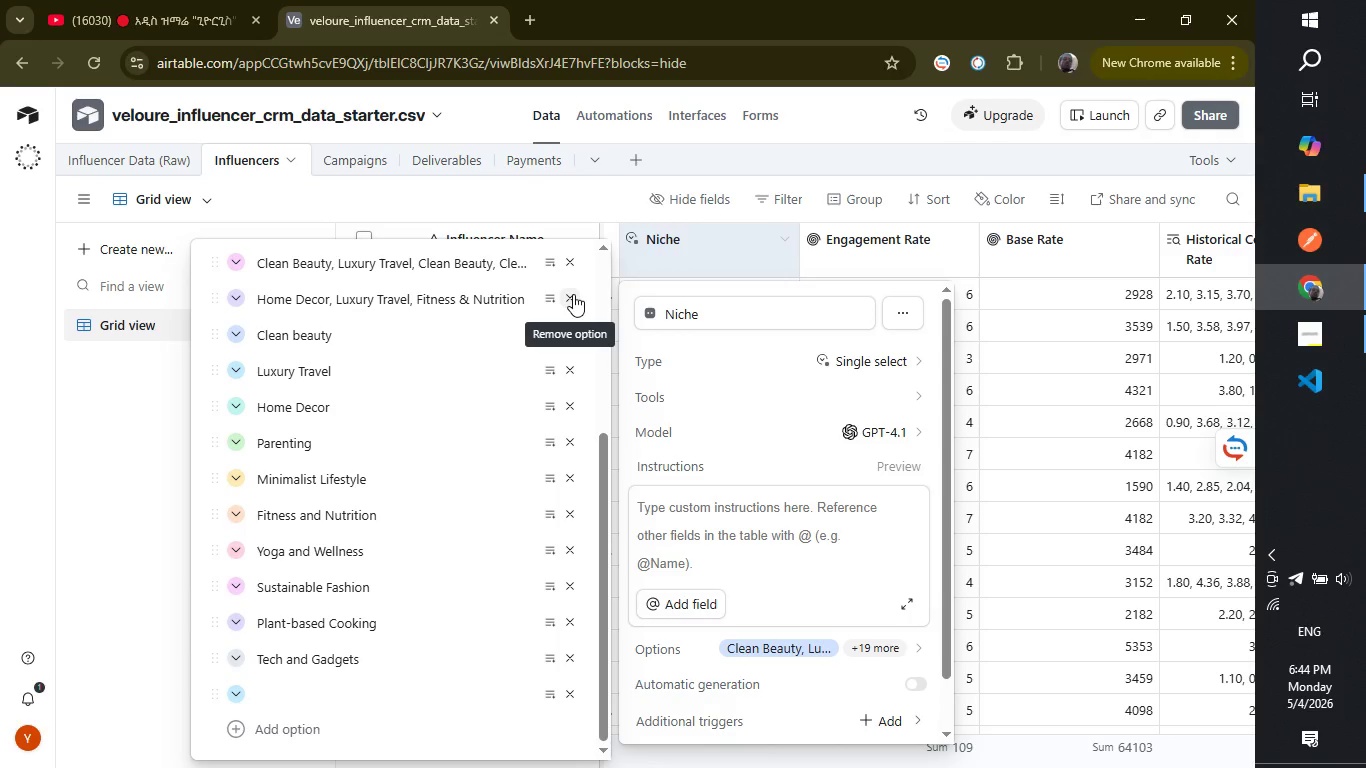 
left_click([573, 294])
 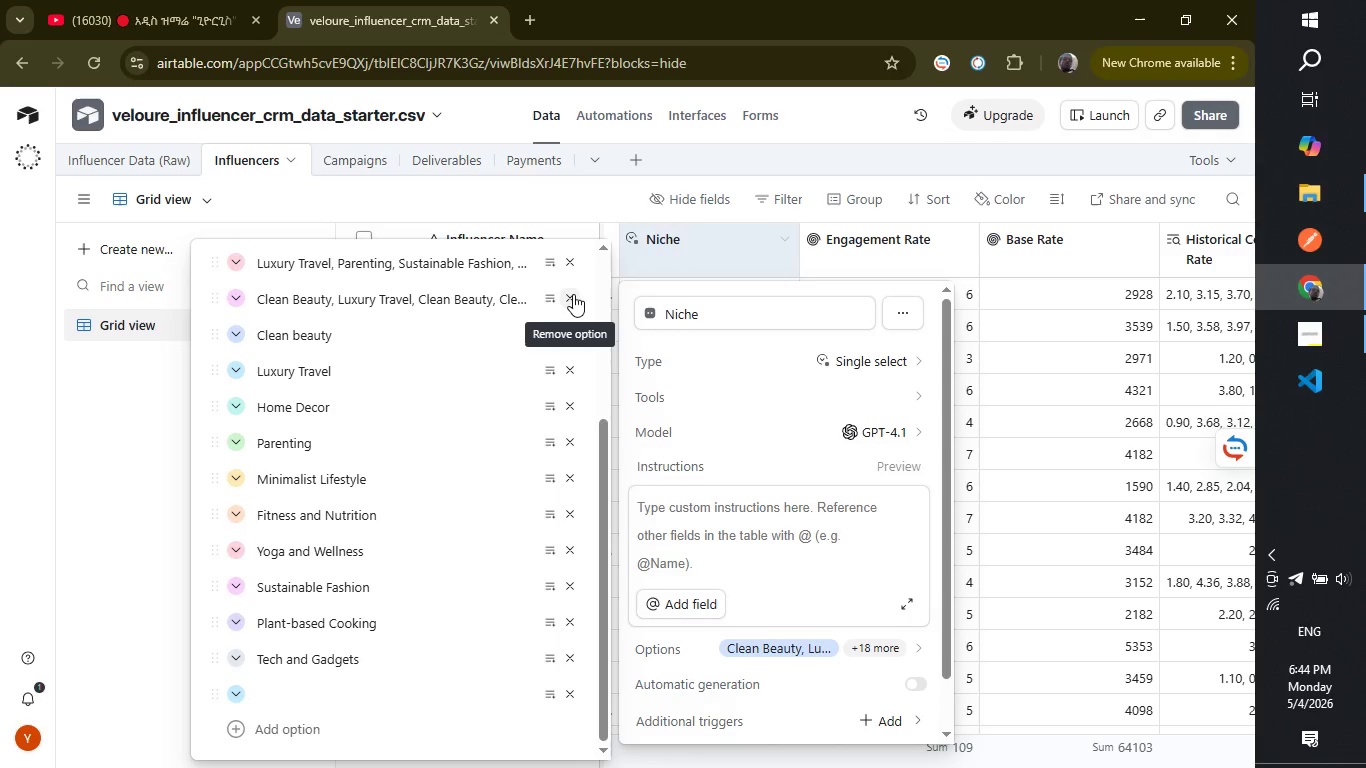 
left_click([573, 294])
 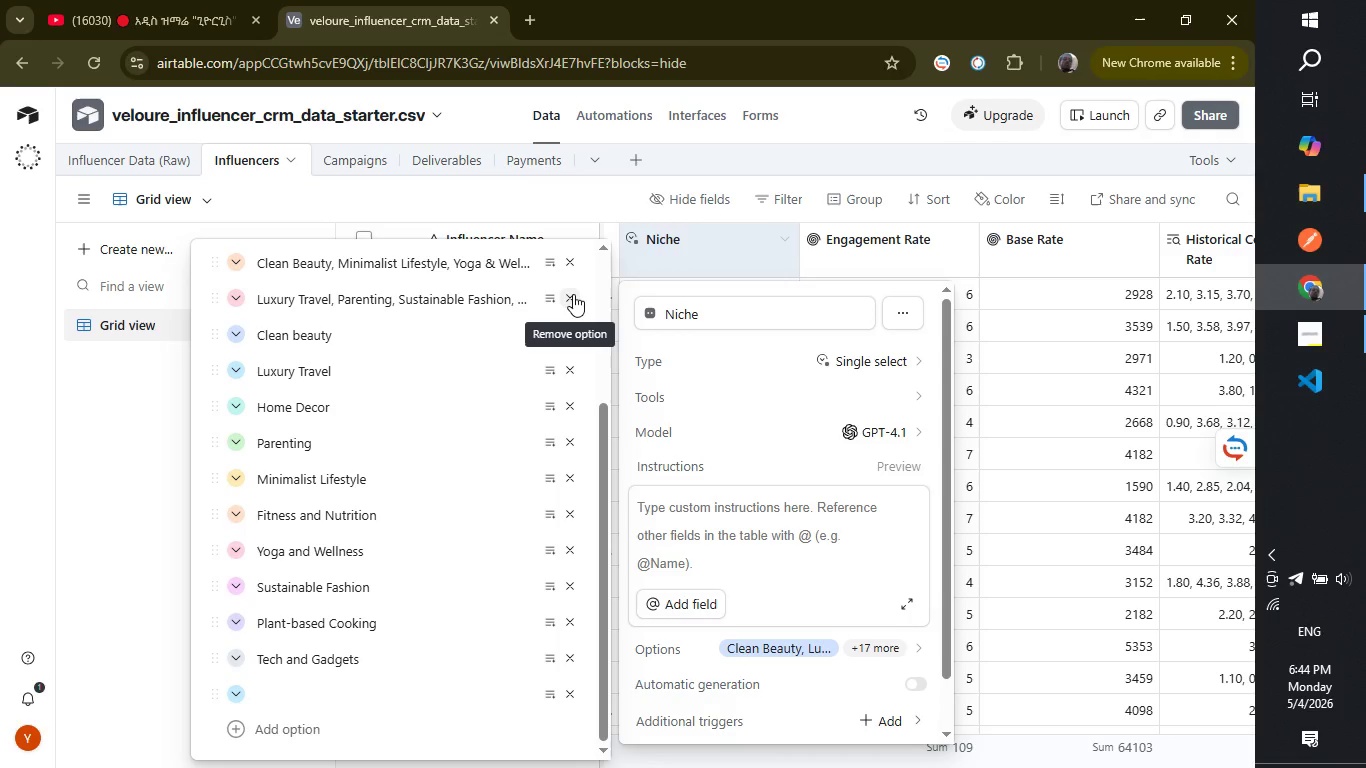 
left_click([573, 294])
 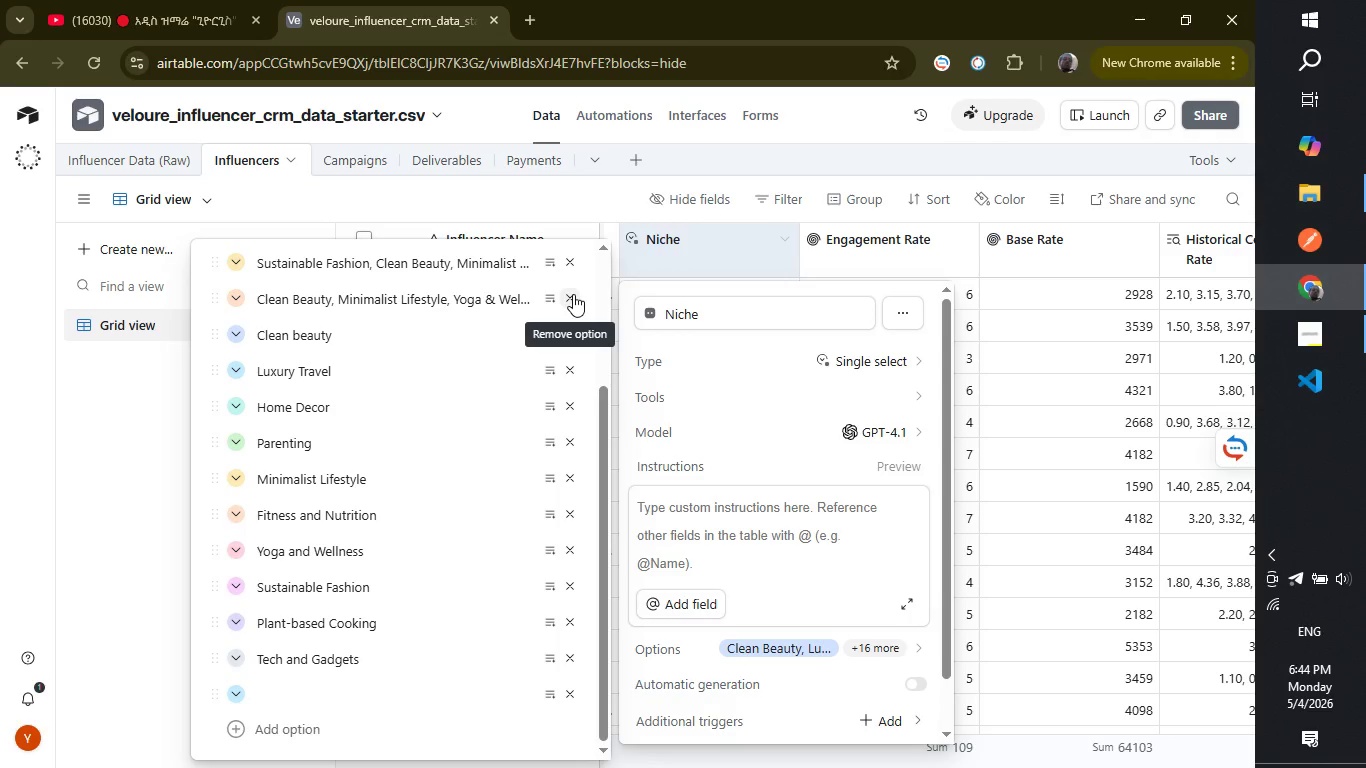 
left_click([573, 294])
 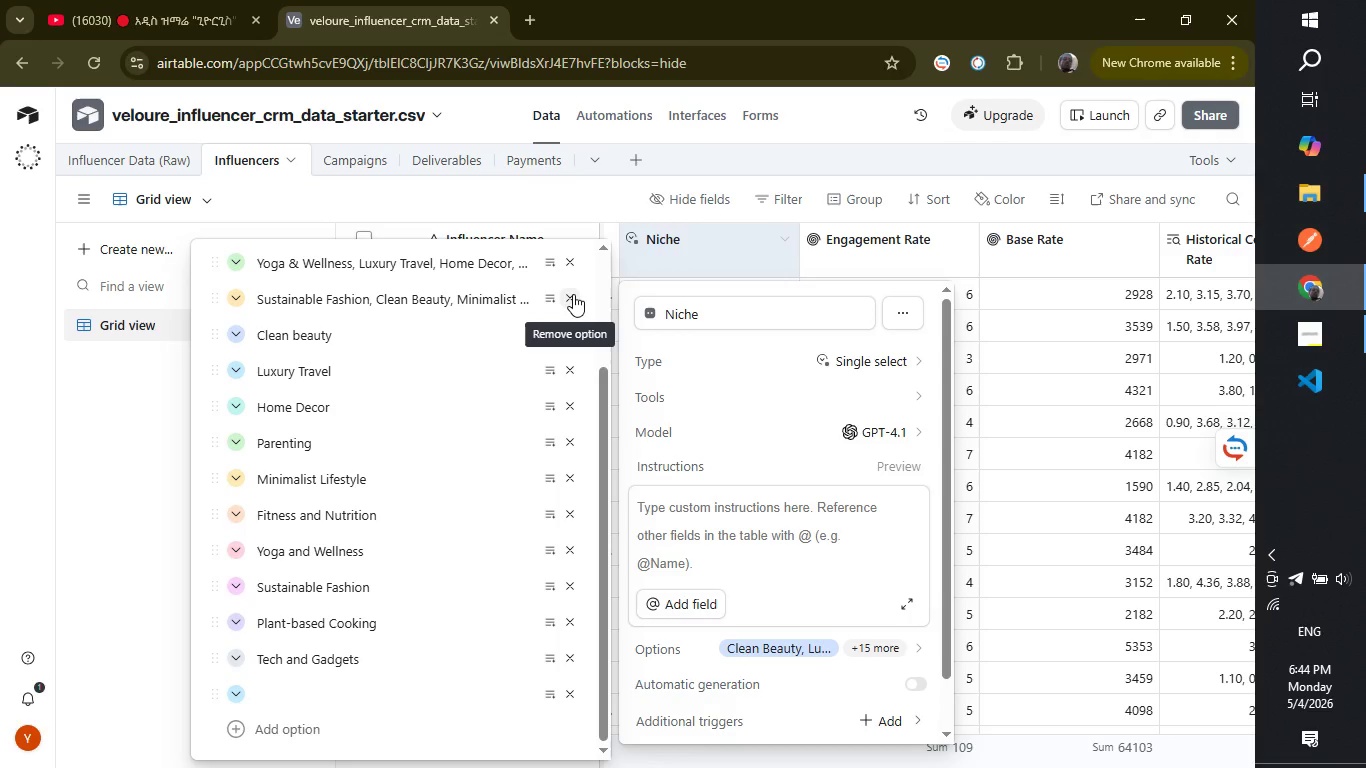 
left_click([573, 294])
 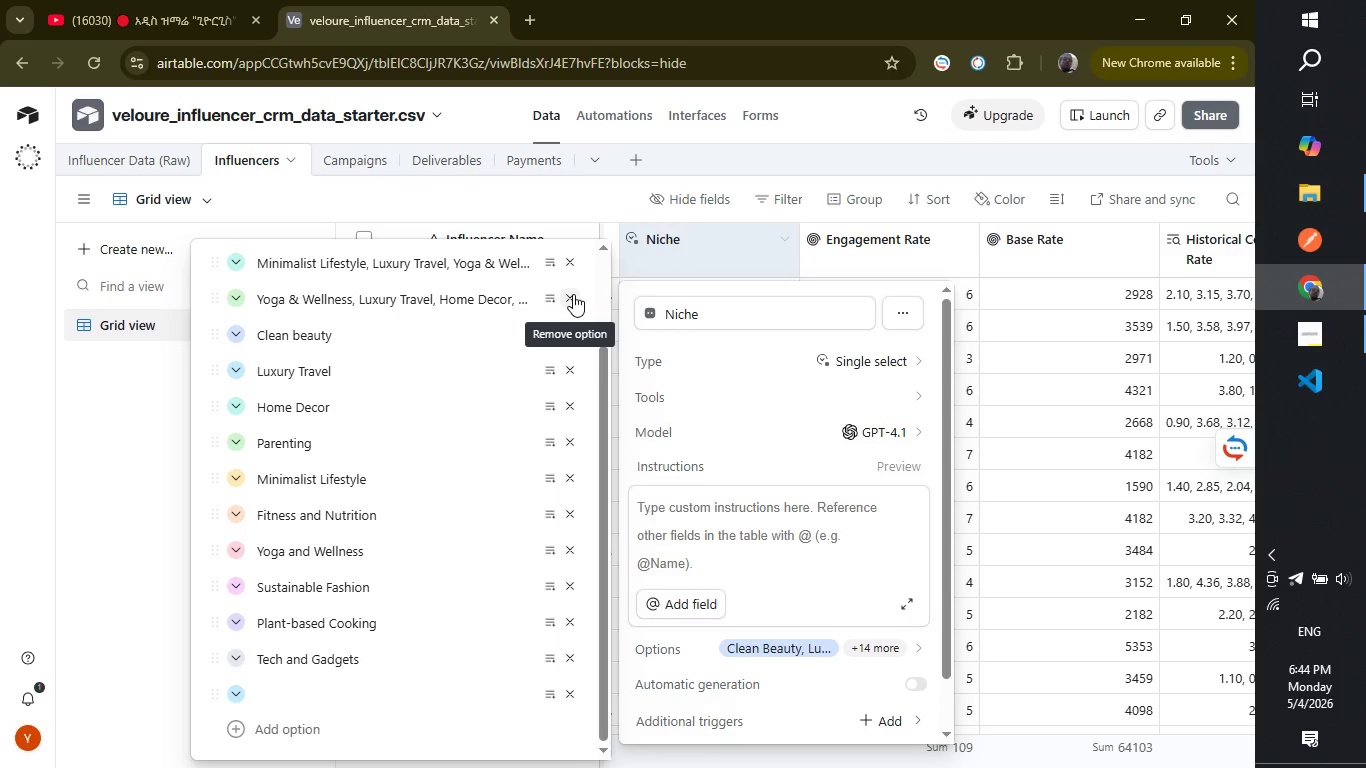 
left_click([573, 294])
 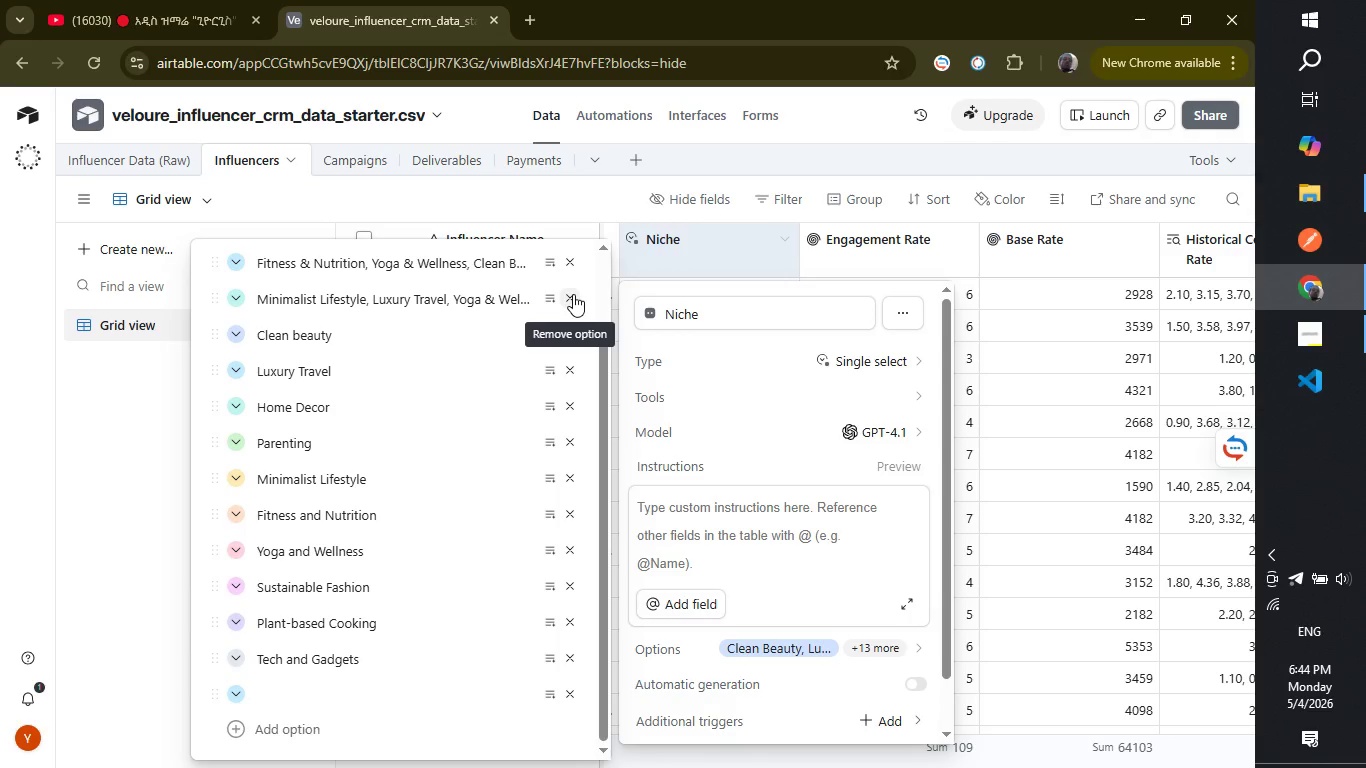 
left_click([573, 294])
 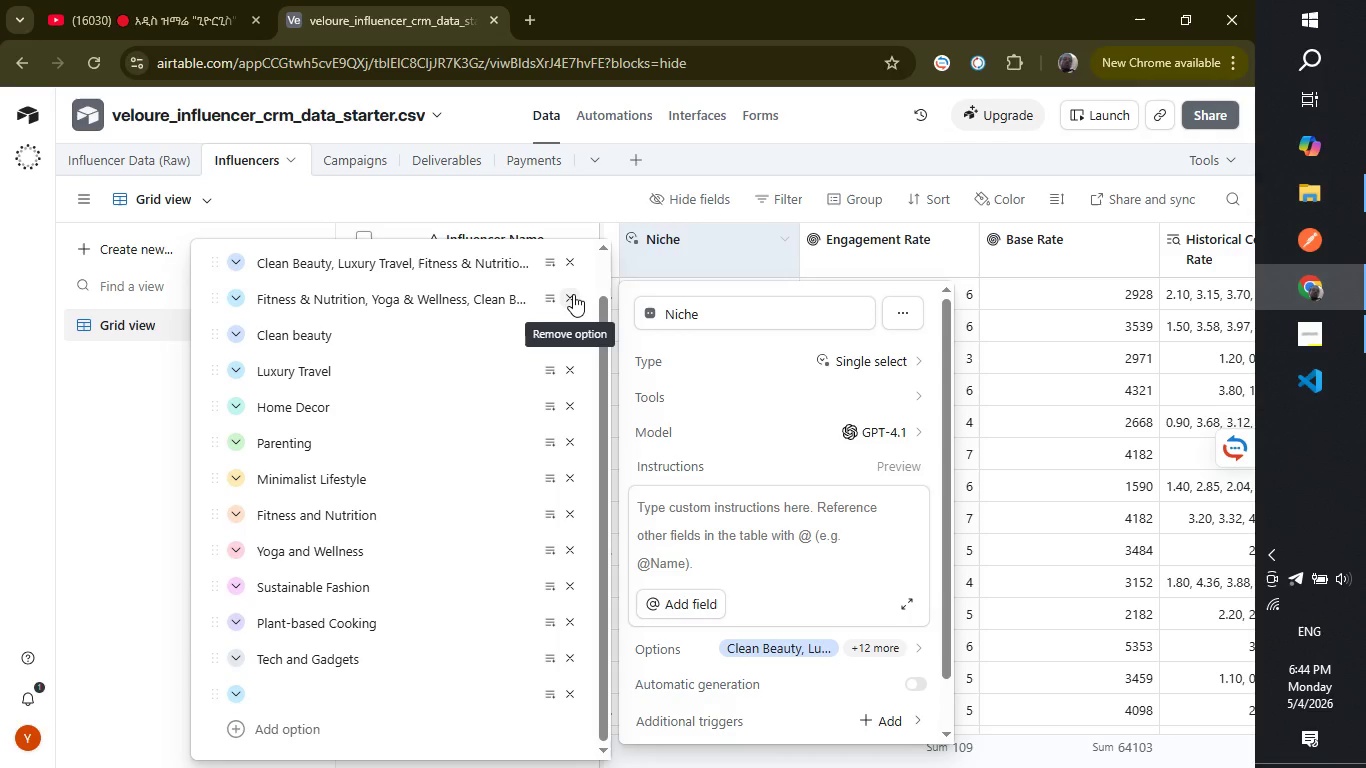 
left_click([573, 294])
 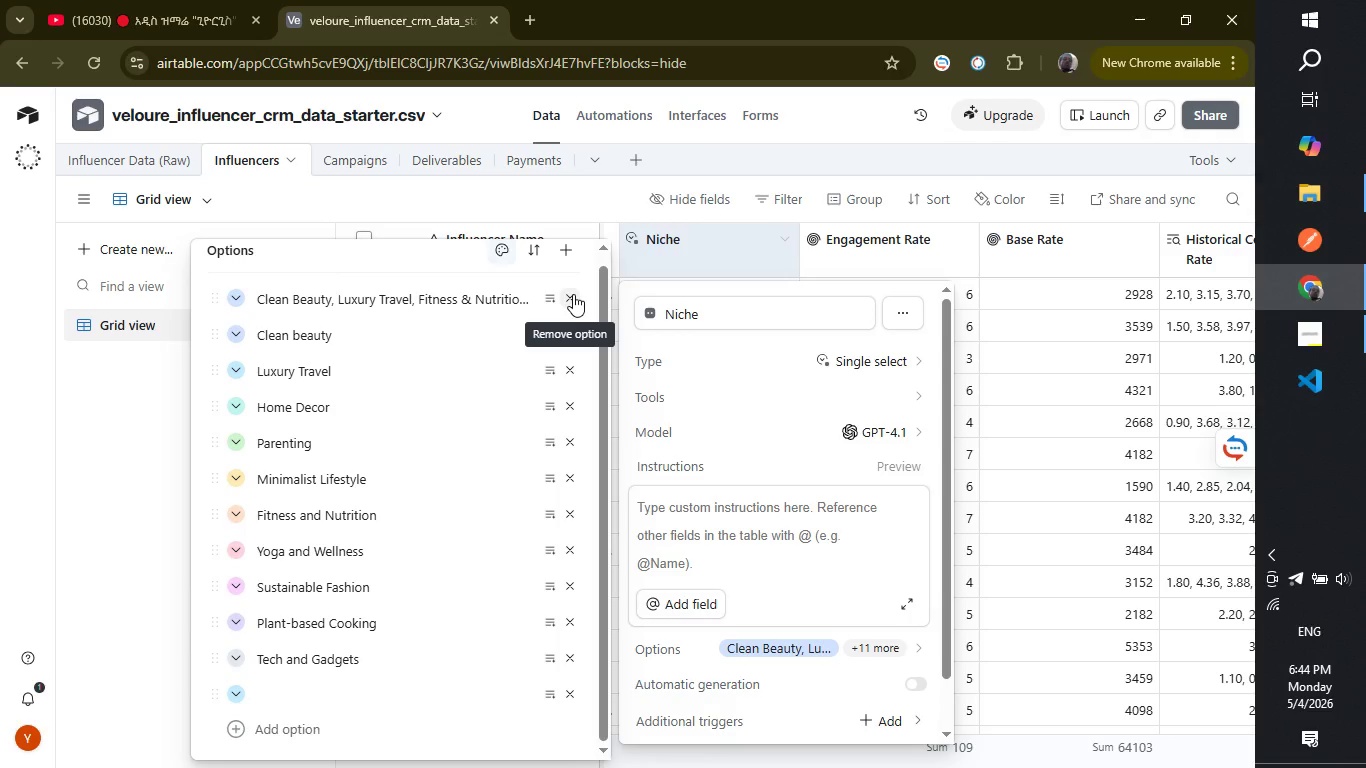 
left_click([573, 294])
 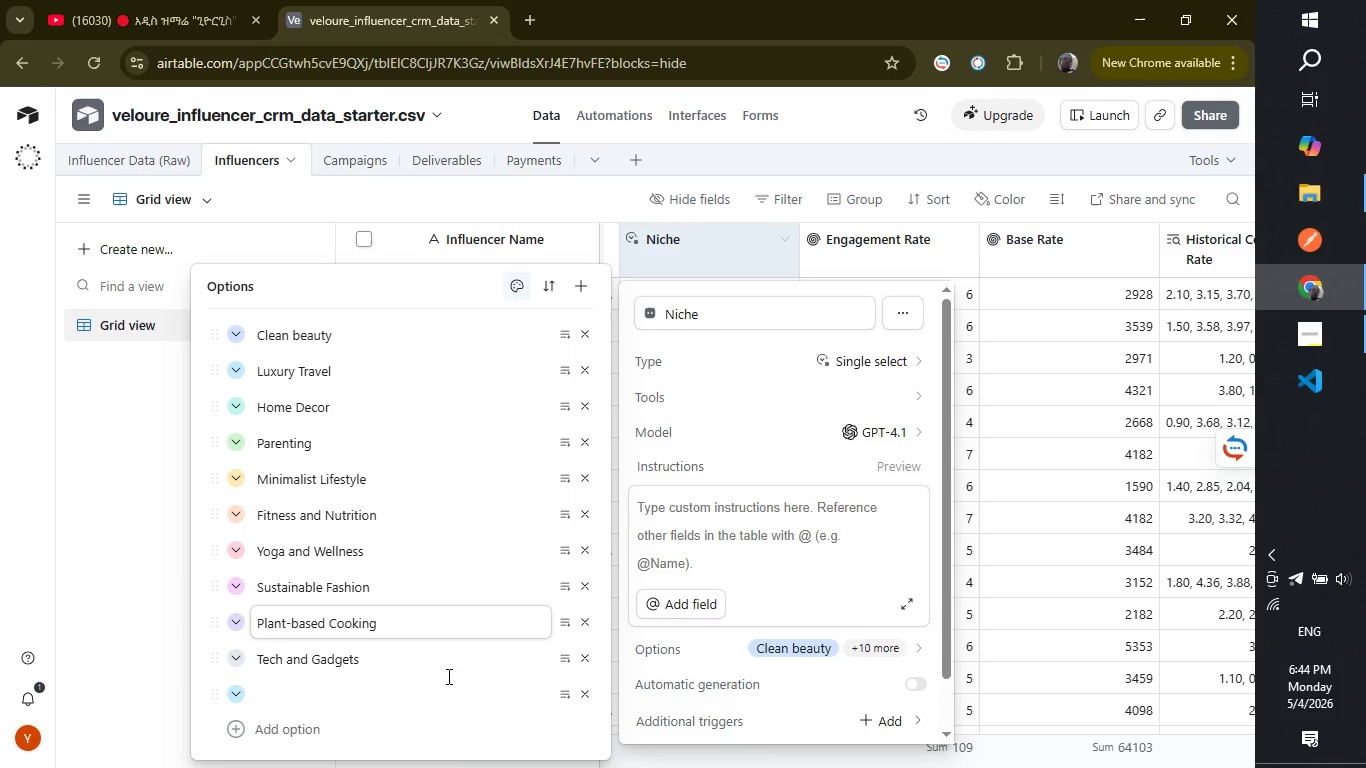 
wait(7.33)
 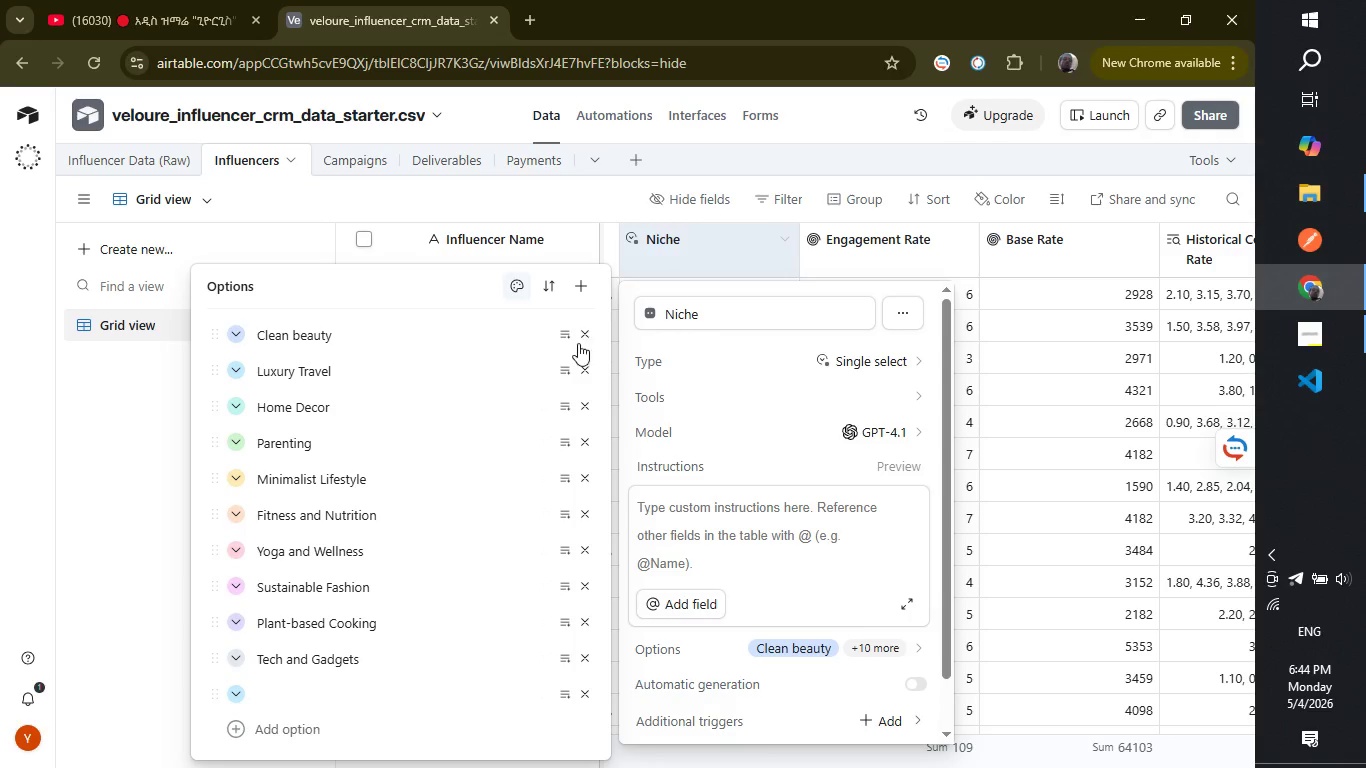 
left_click([590, 693])
 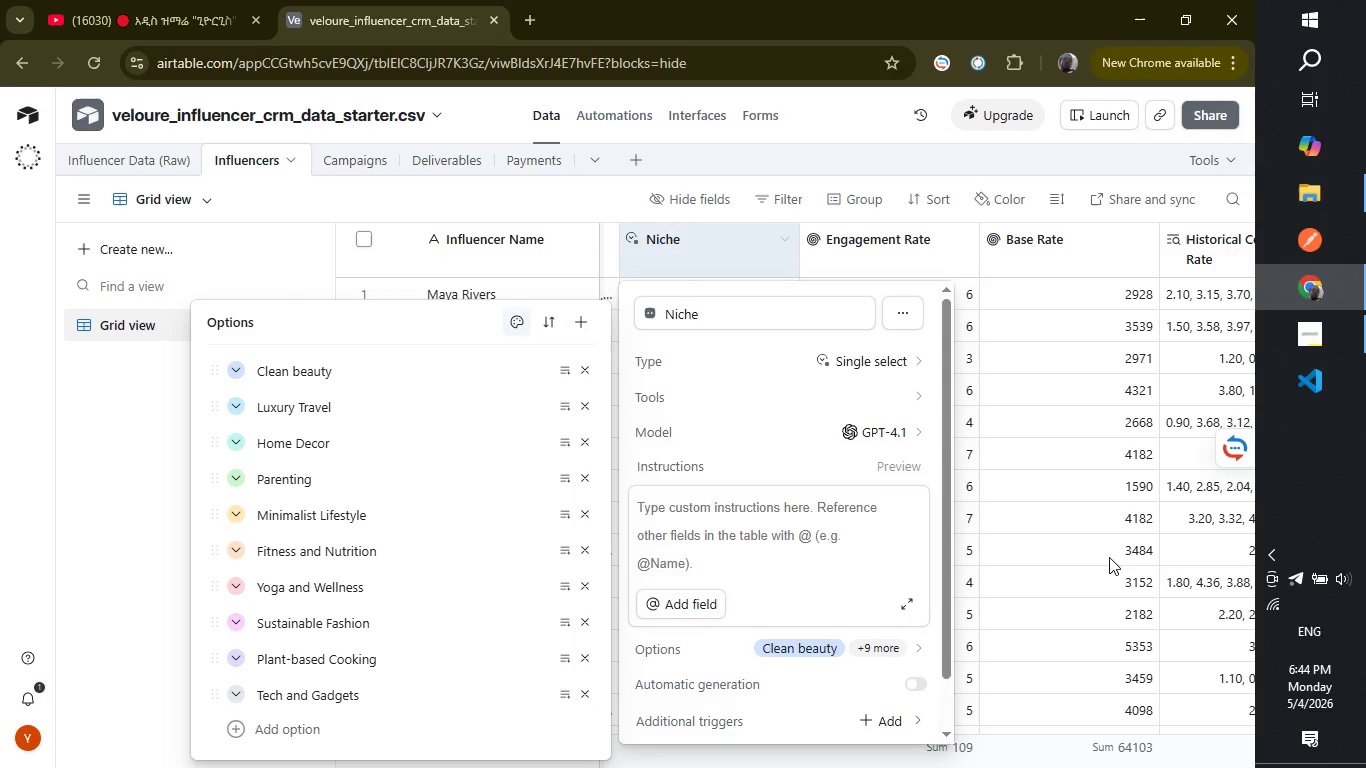 
wait(5.22)
 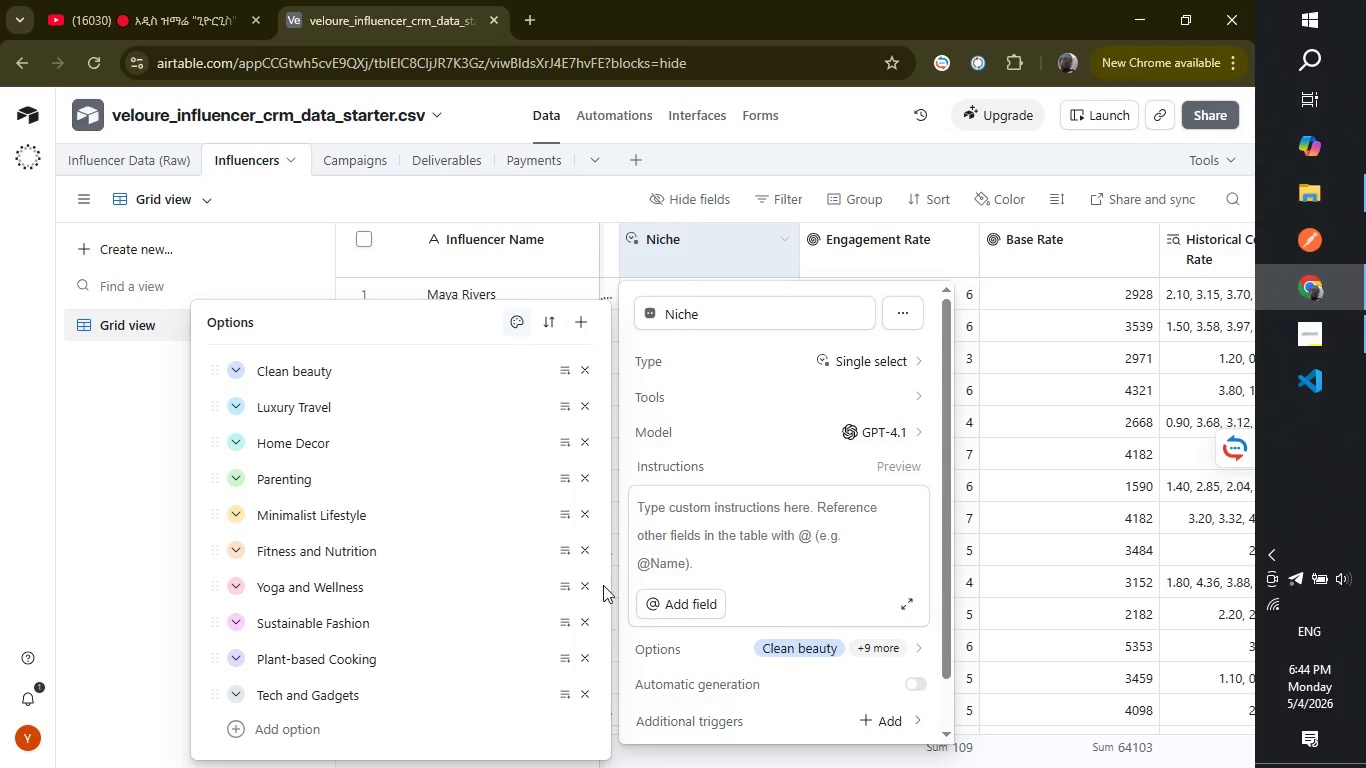 
left_click_drag(start_coordinate=[944, 544], to_coordinate=[932, 637])
 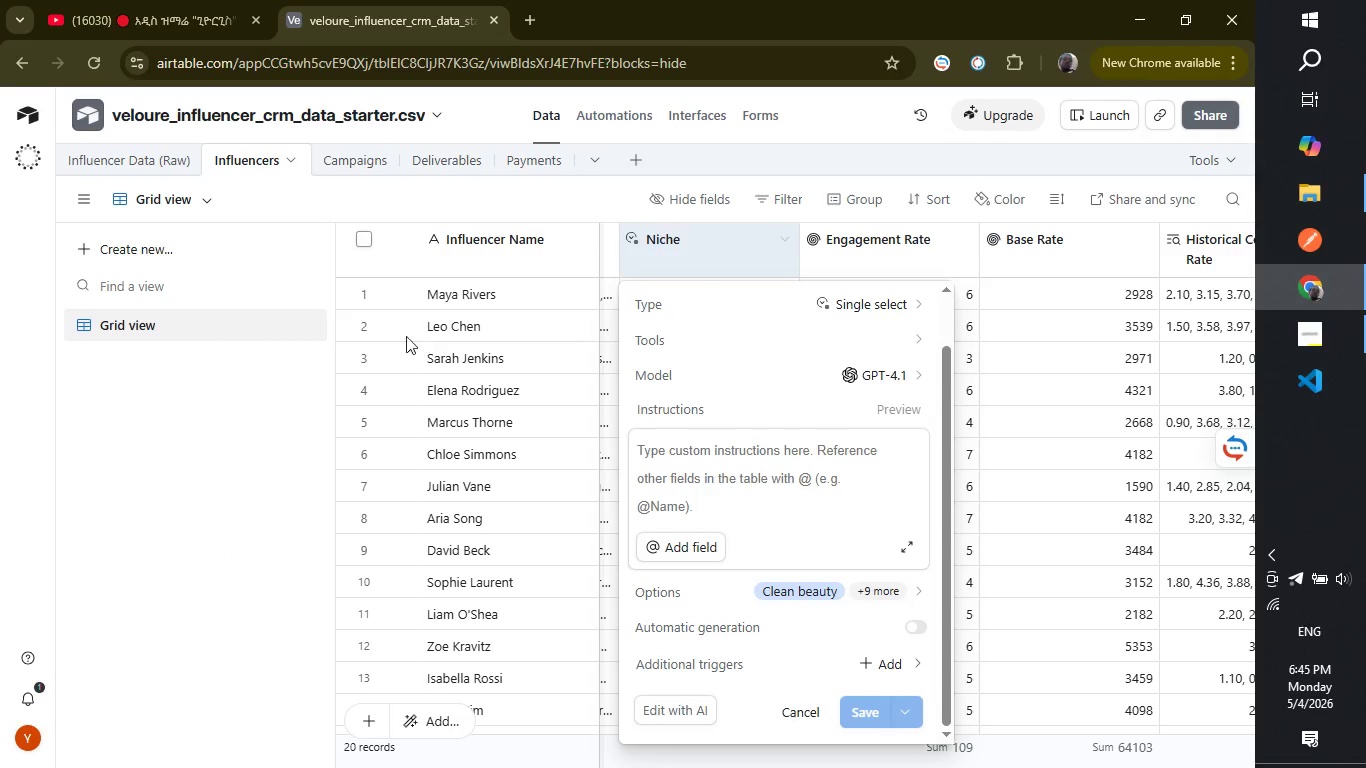 
left_click([257, 364])
 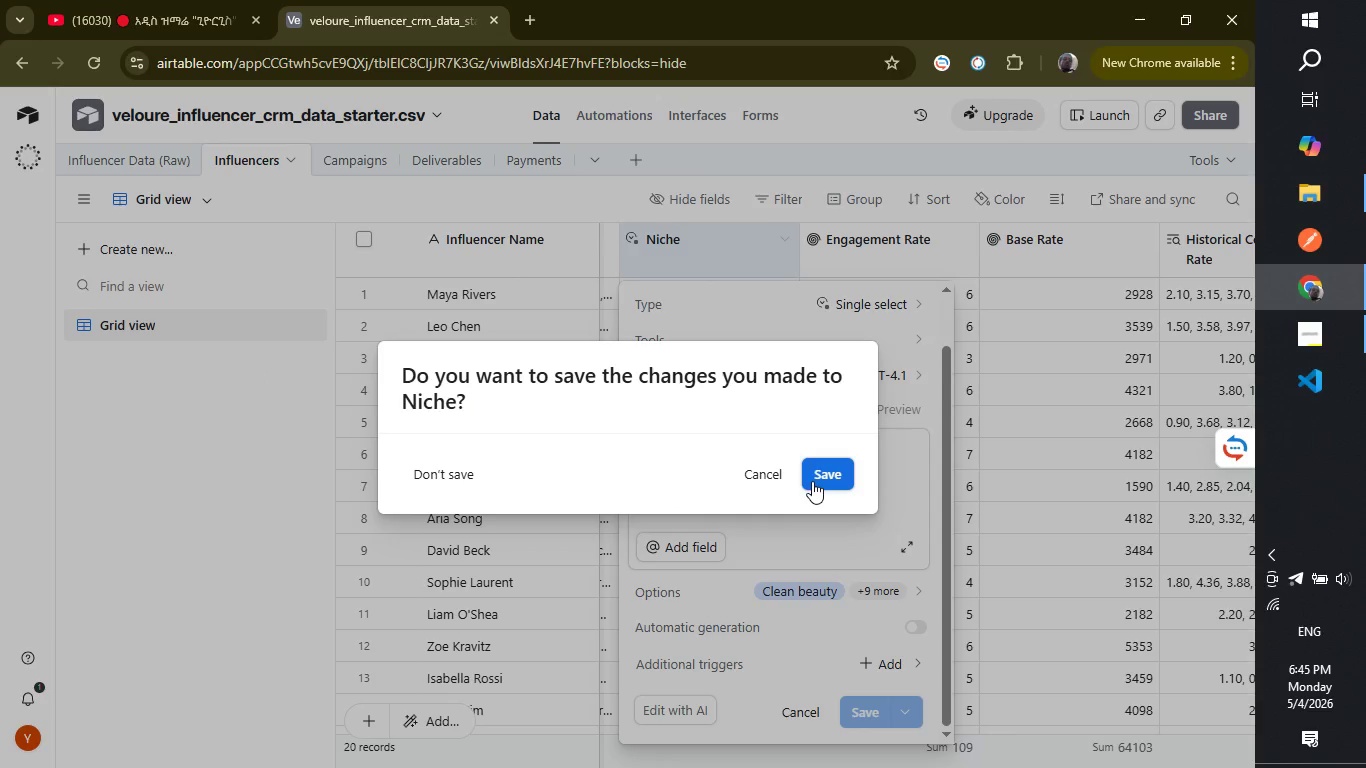 
left_click([819, 473])
 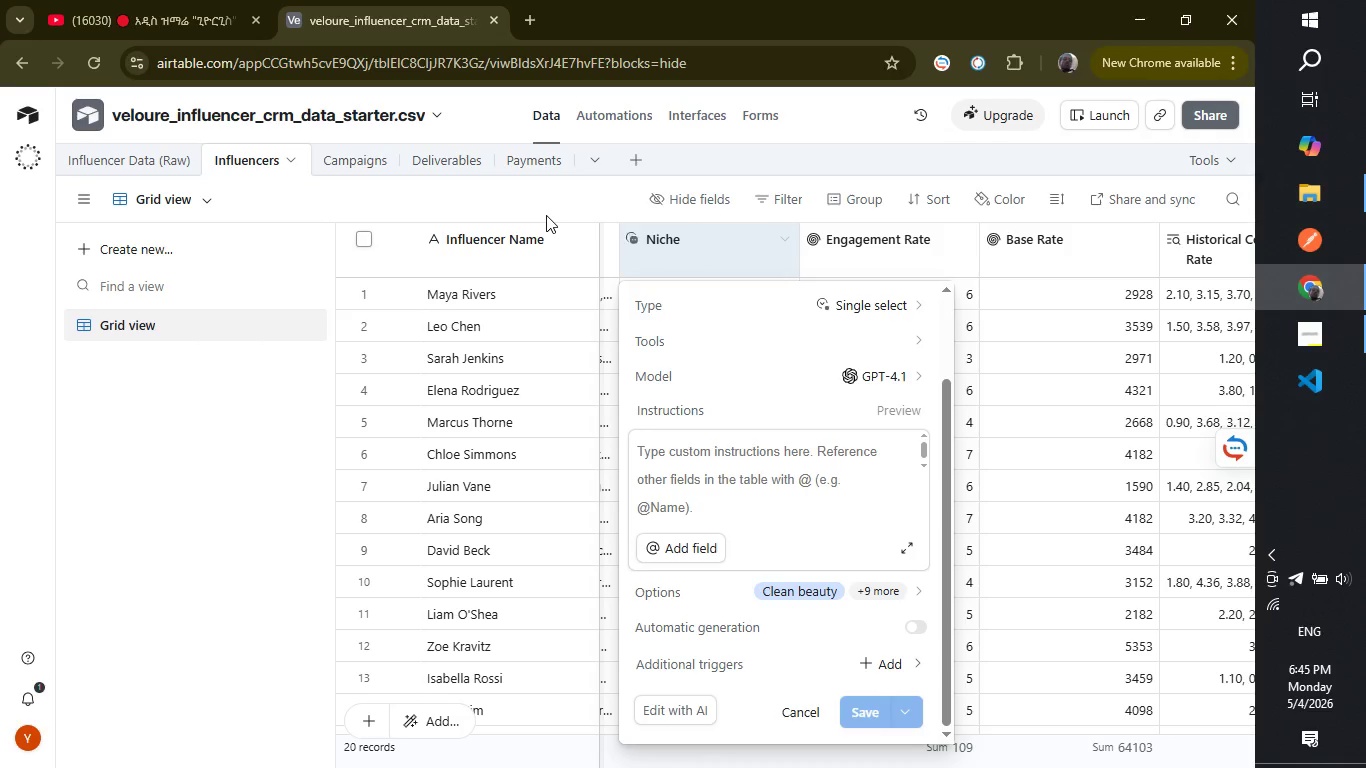 
left_click([575, 193])
 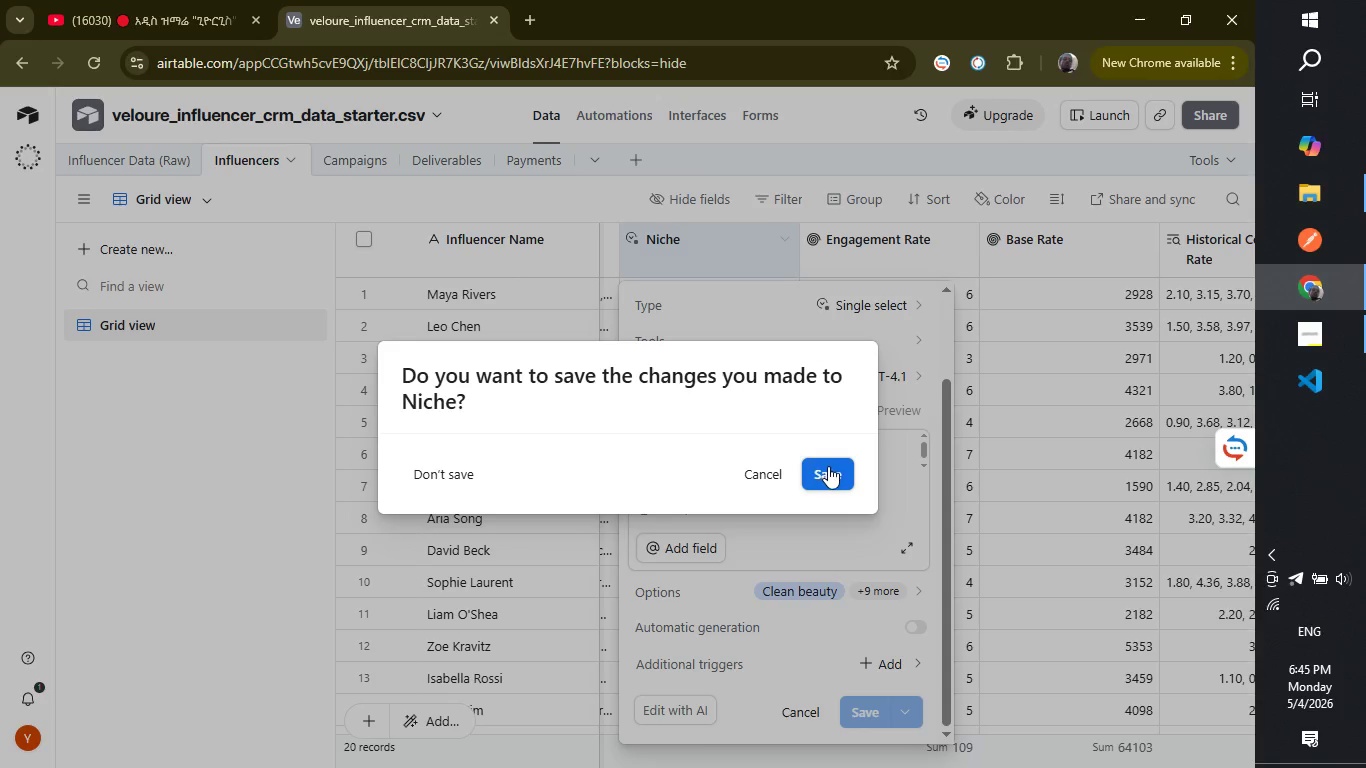 
left_click([828, 466])
 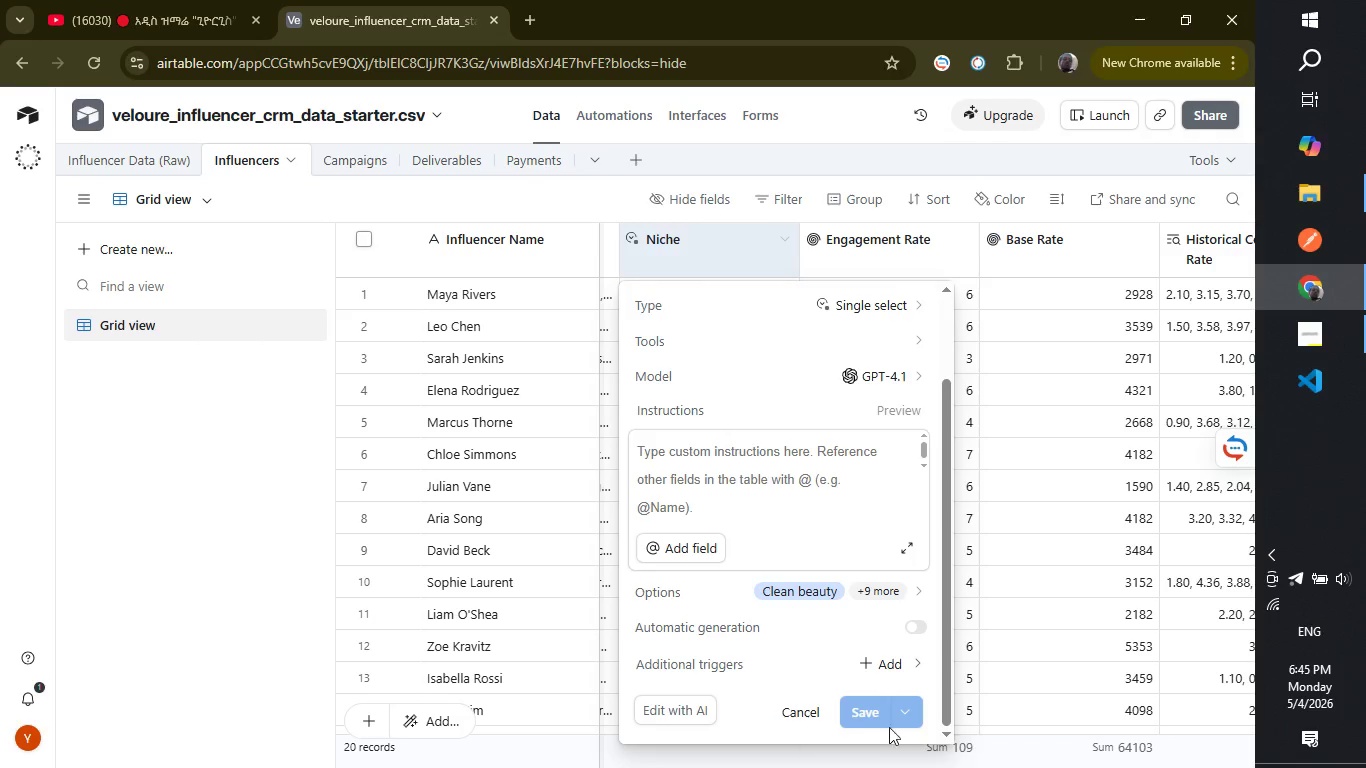 
left_click([869, 709])
 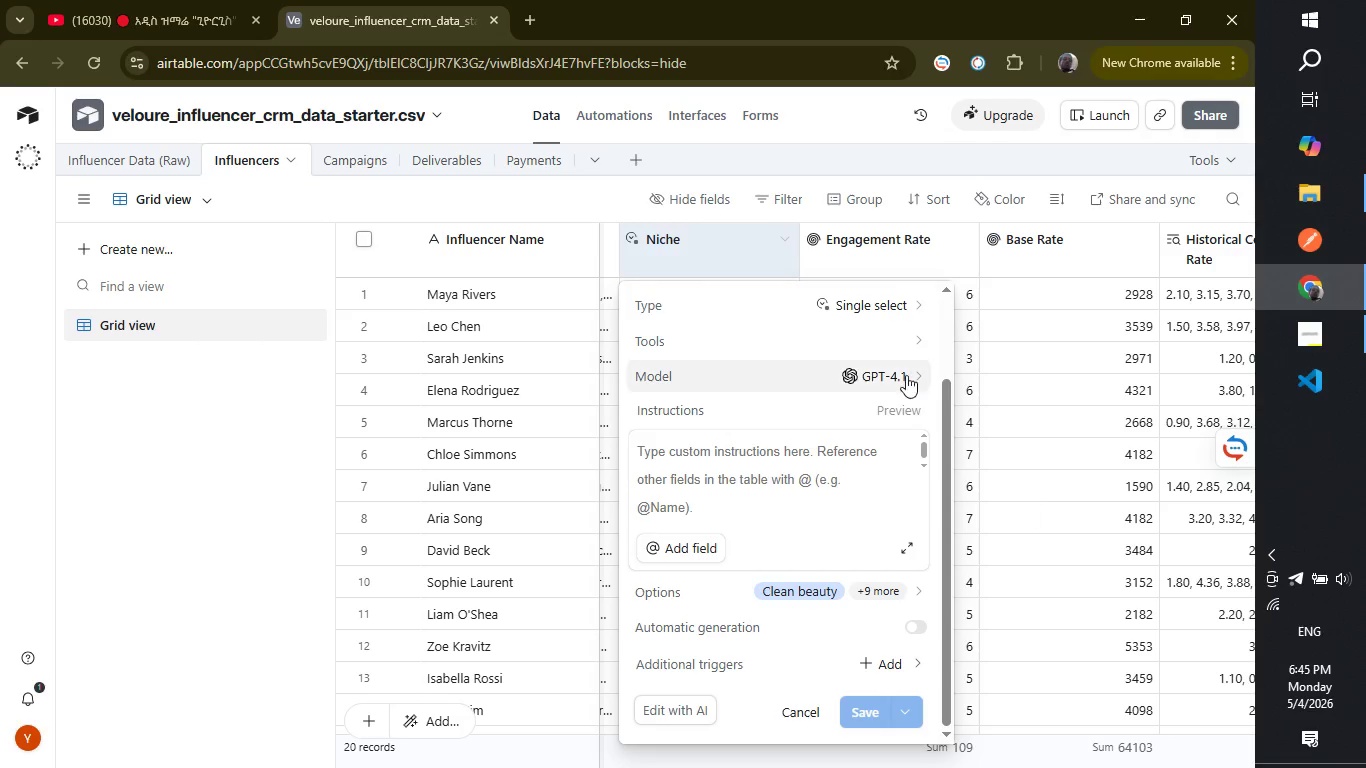 
left_click([893, 231])
 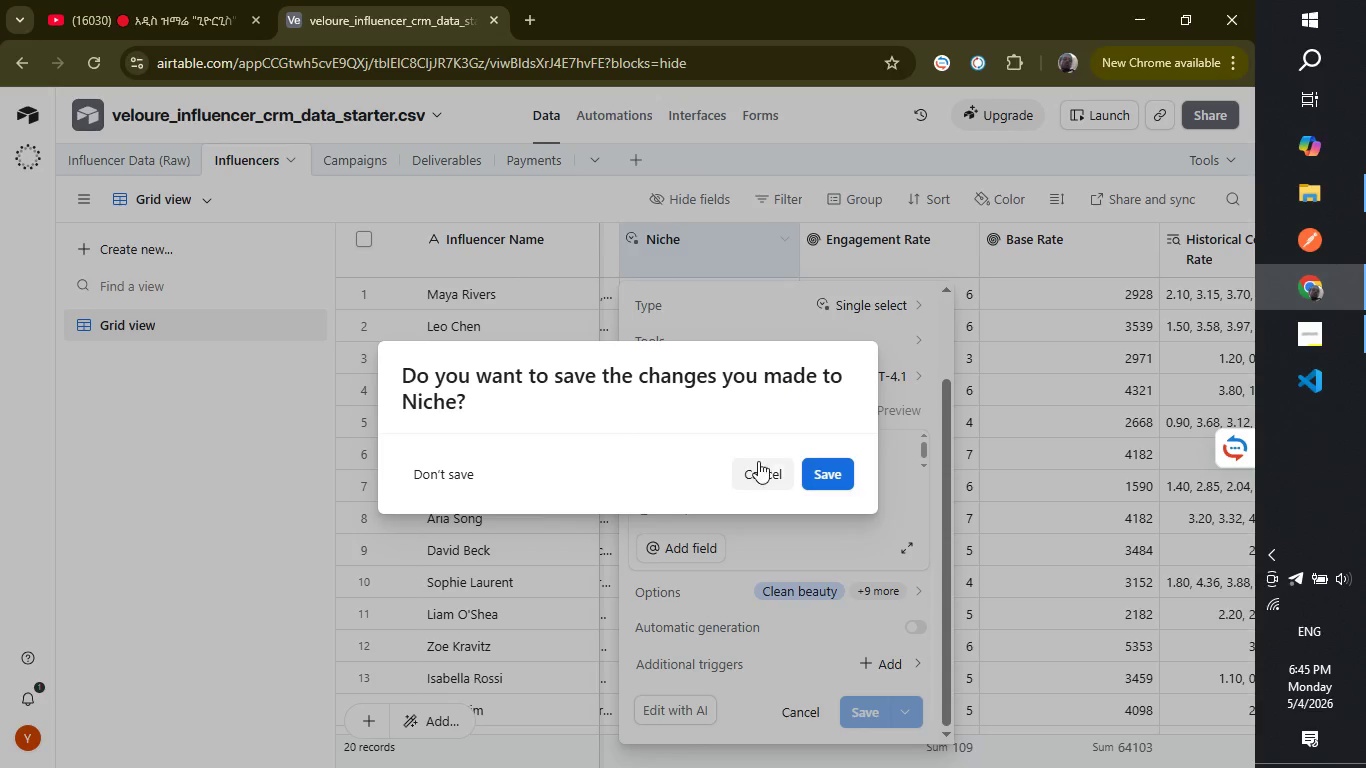 
wait(6.14)
 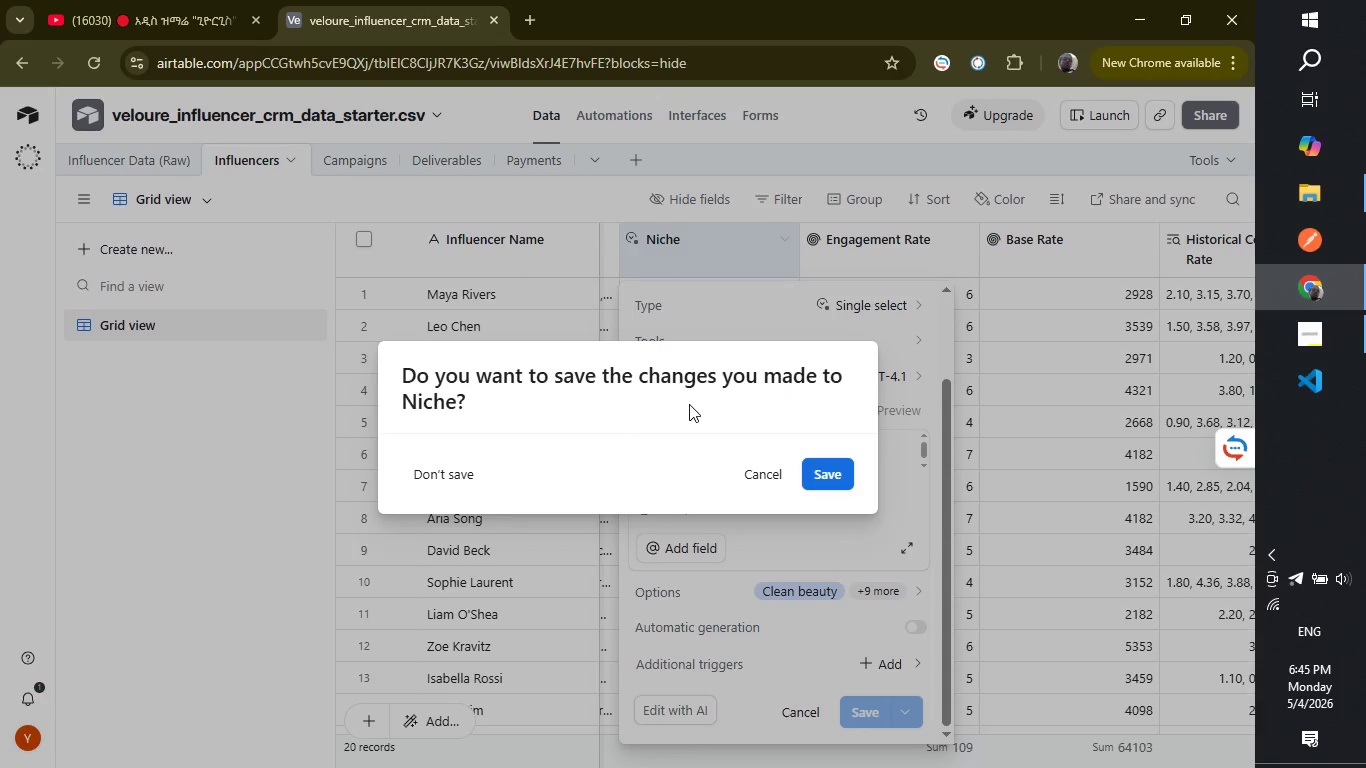 
left_click([824, 472])
 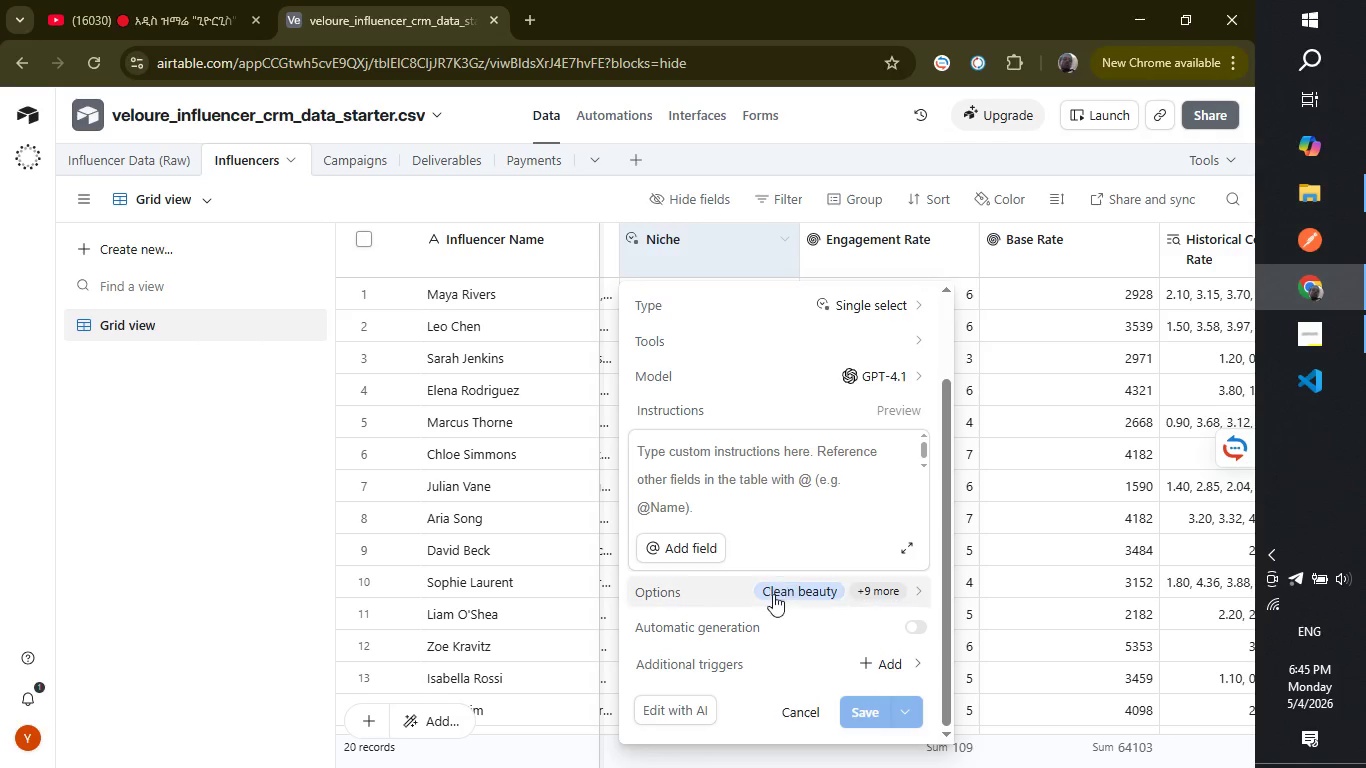 
wait(7.97)
 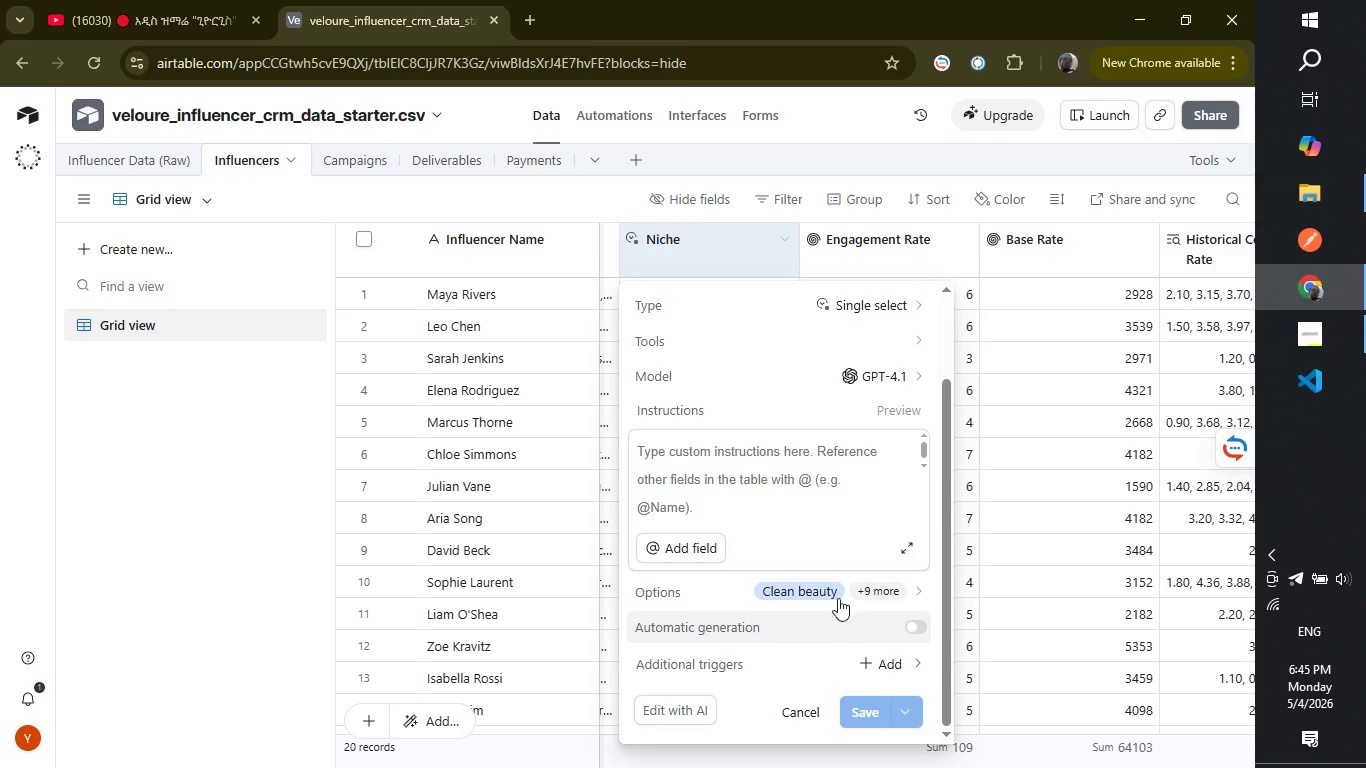 
left_click([860, 713])
 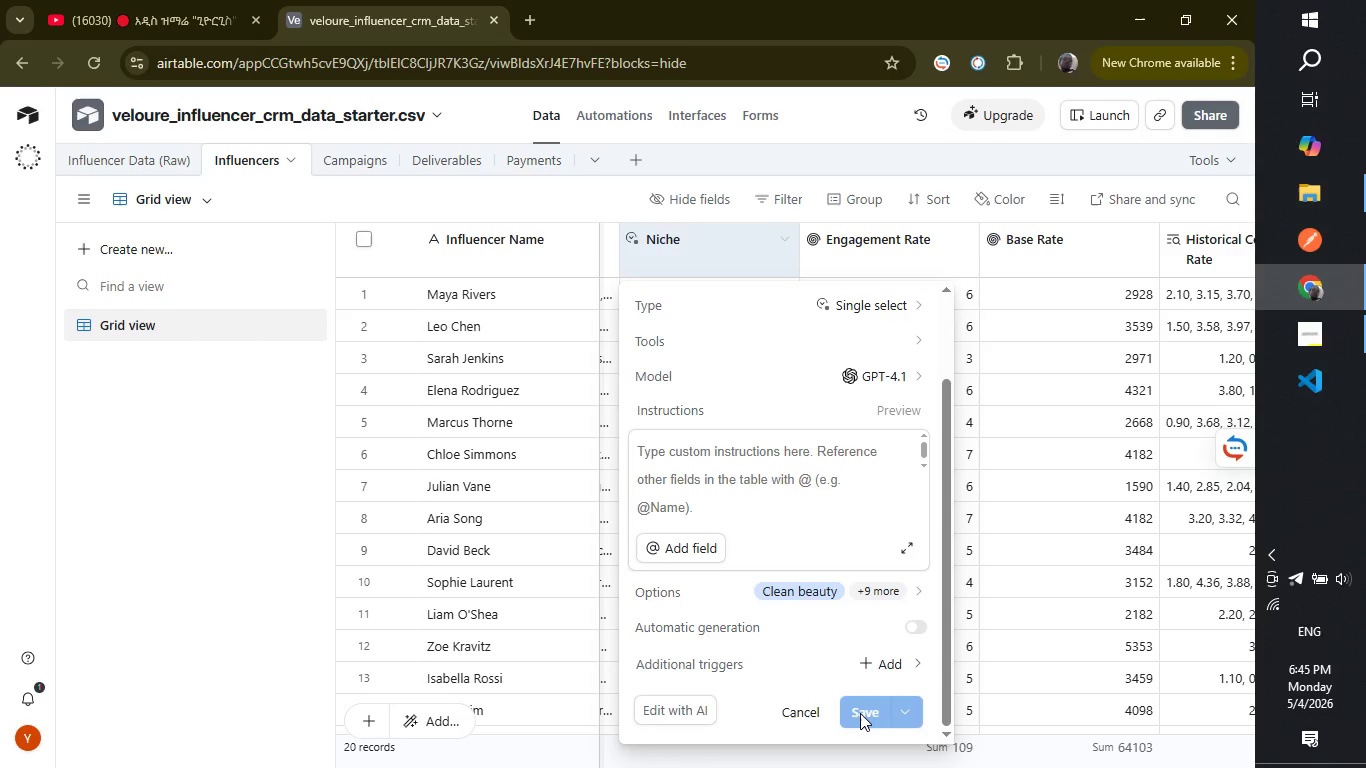 
double_click([860, 713])
 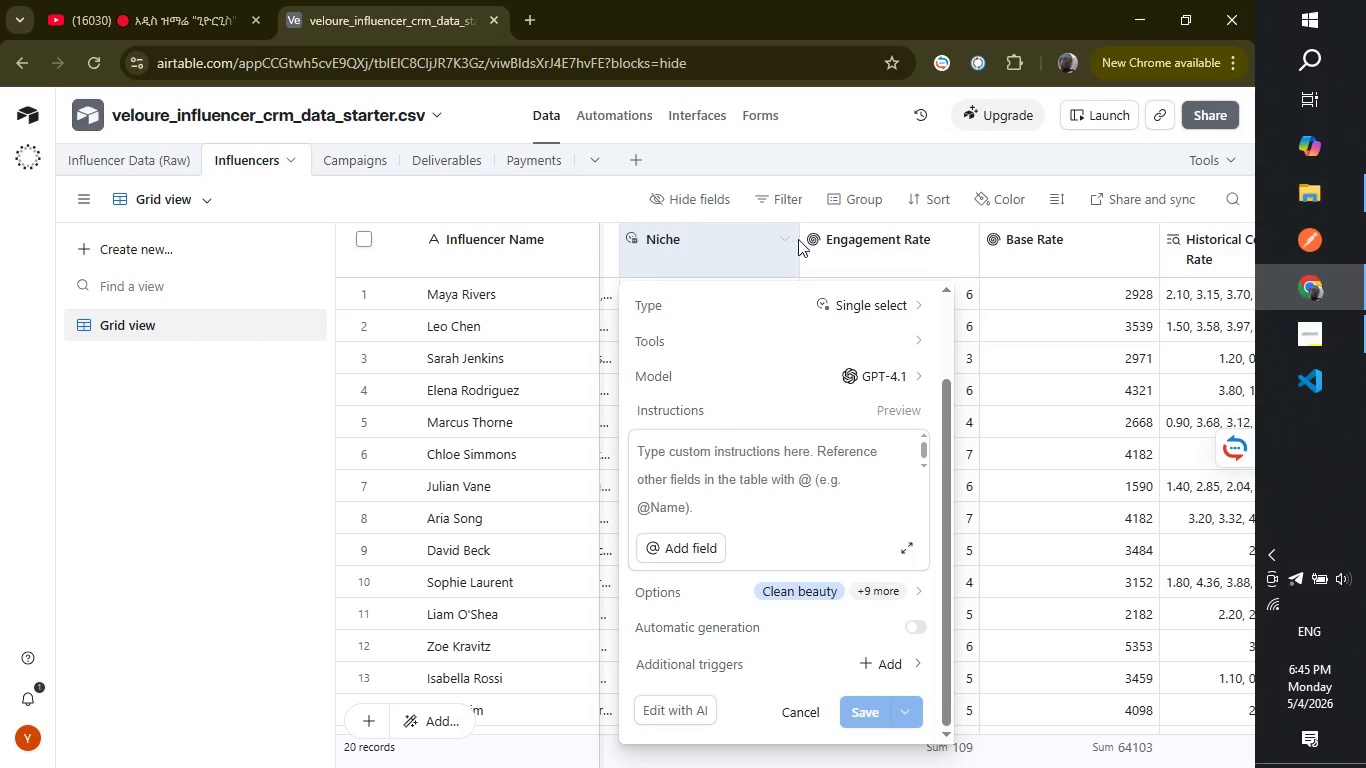 
left_click([852, 242])
 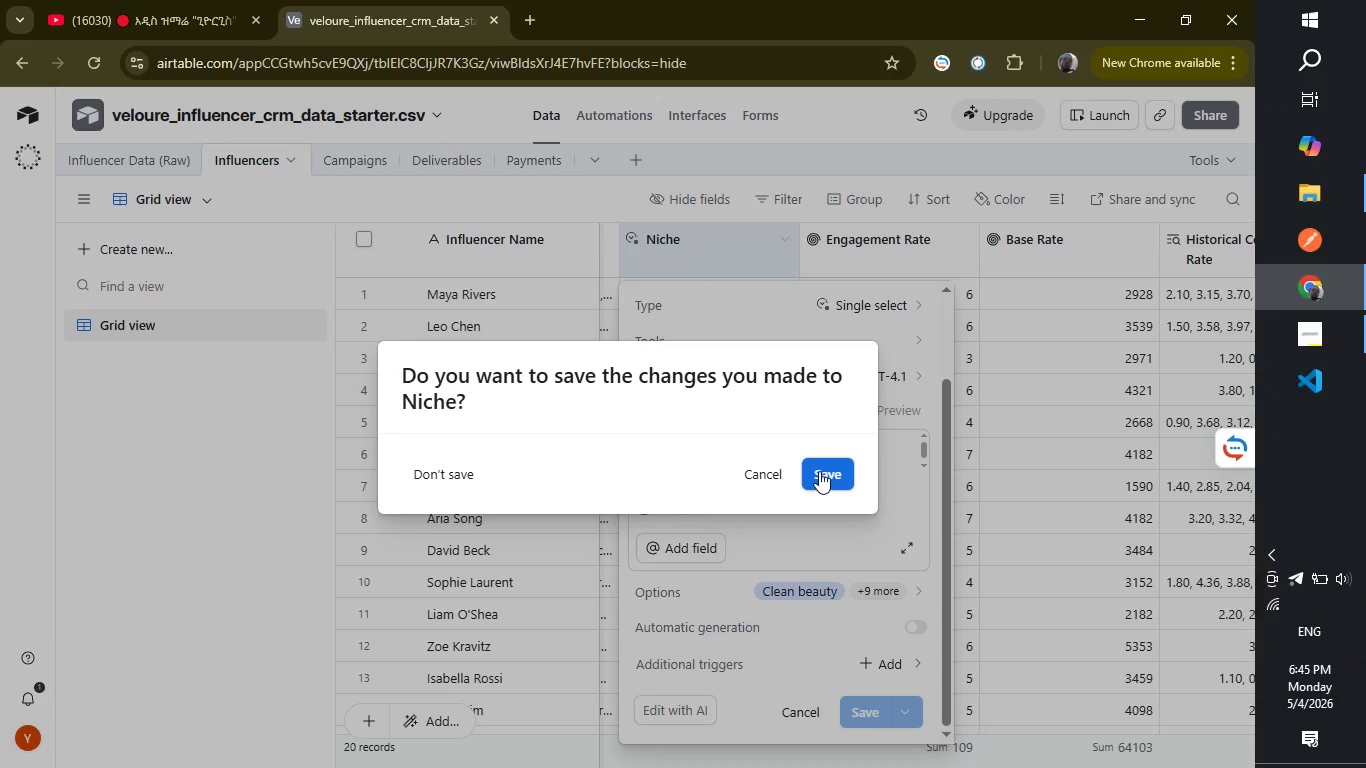 
left_click([819, 471])
 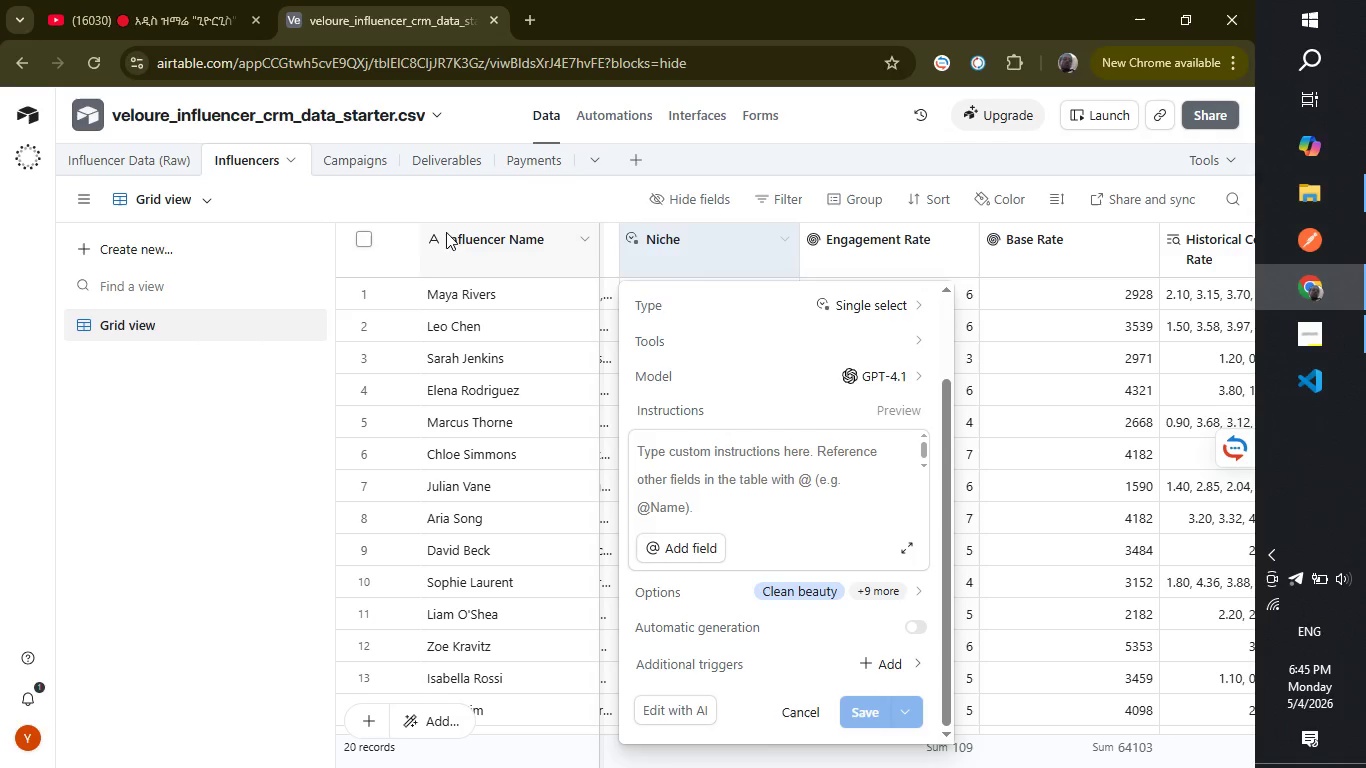 
left_click([436, 232])
 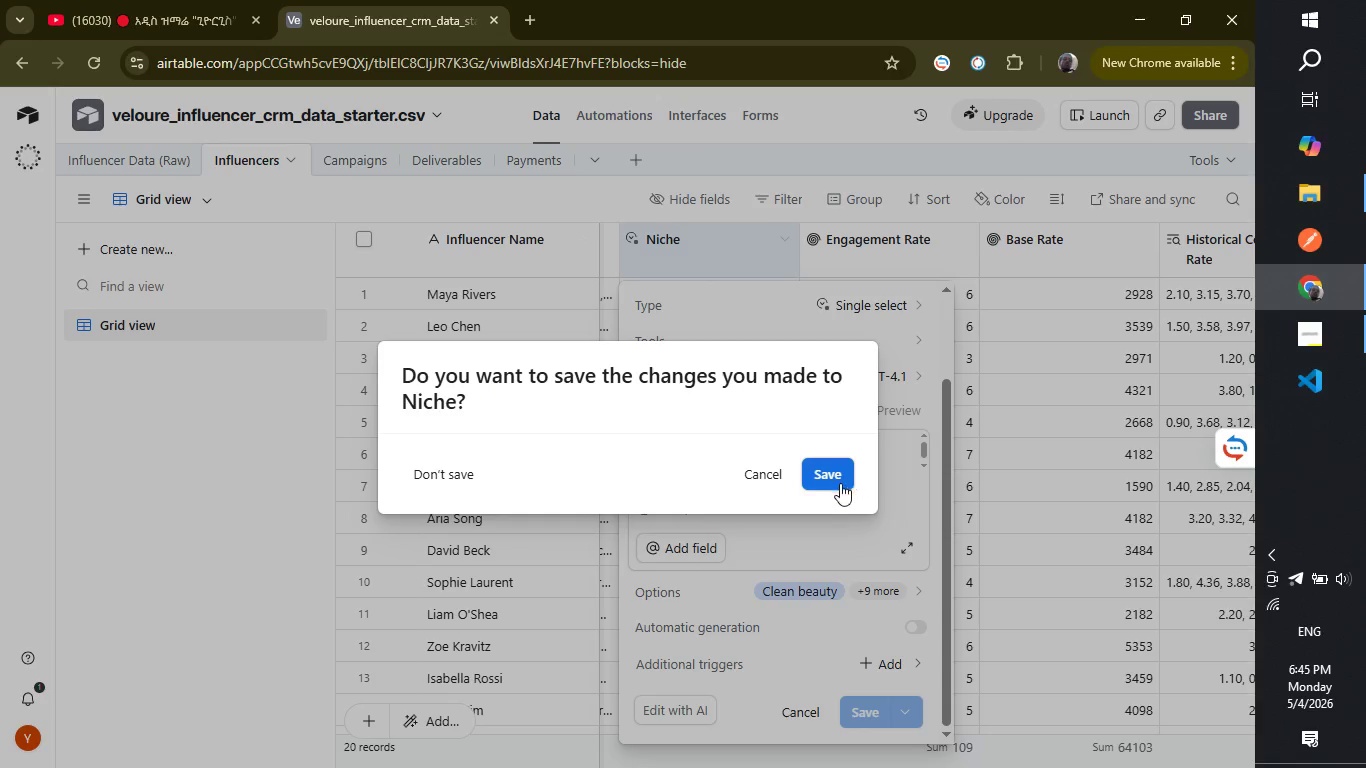 
left_click([837, 479])
 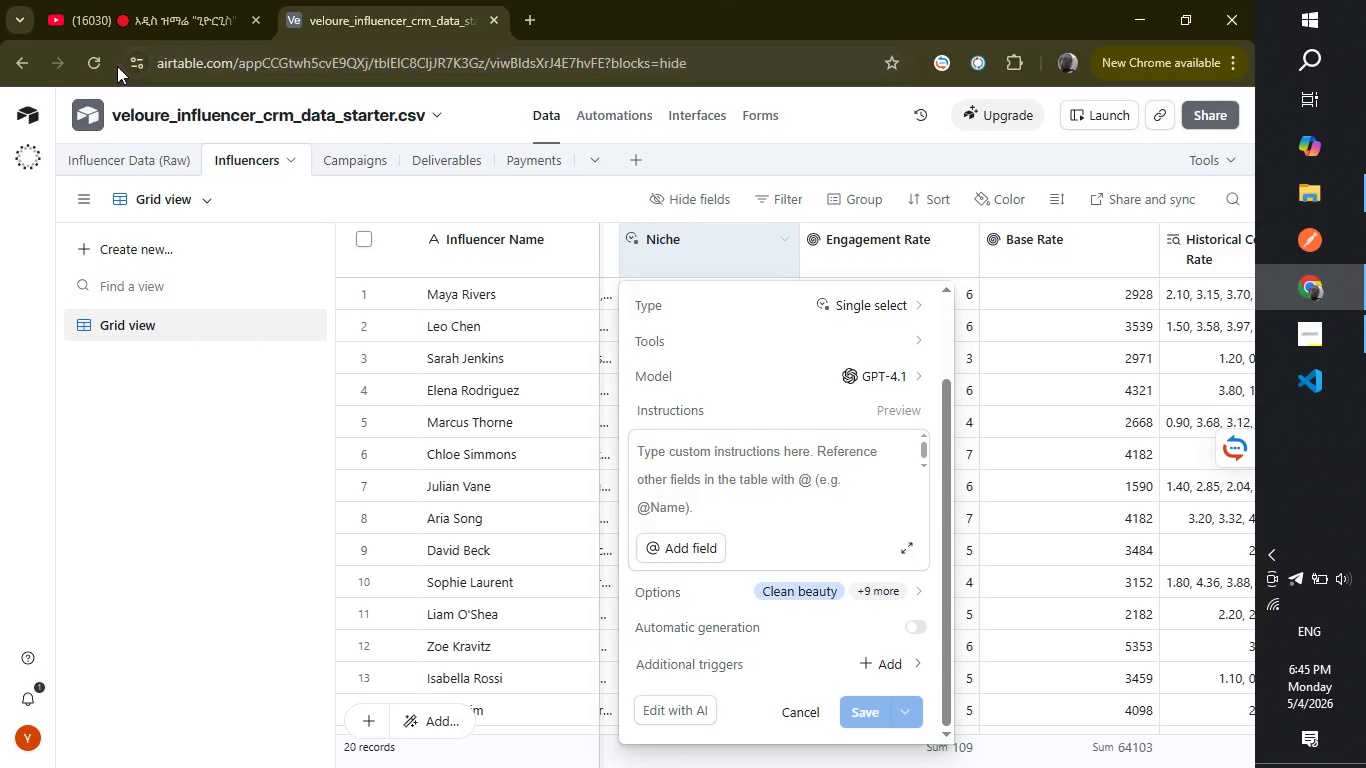 
left_click([102, 57])
 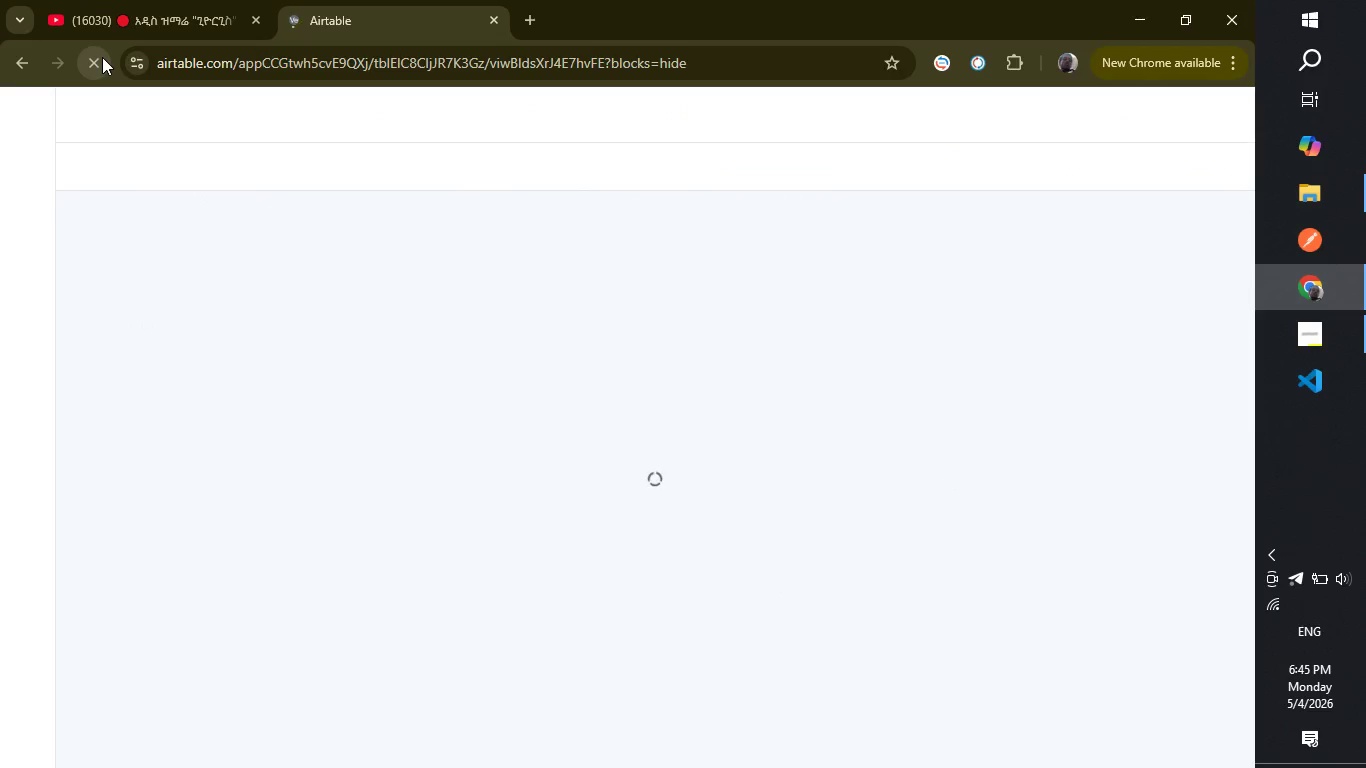 
wait(13.0)
 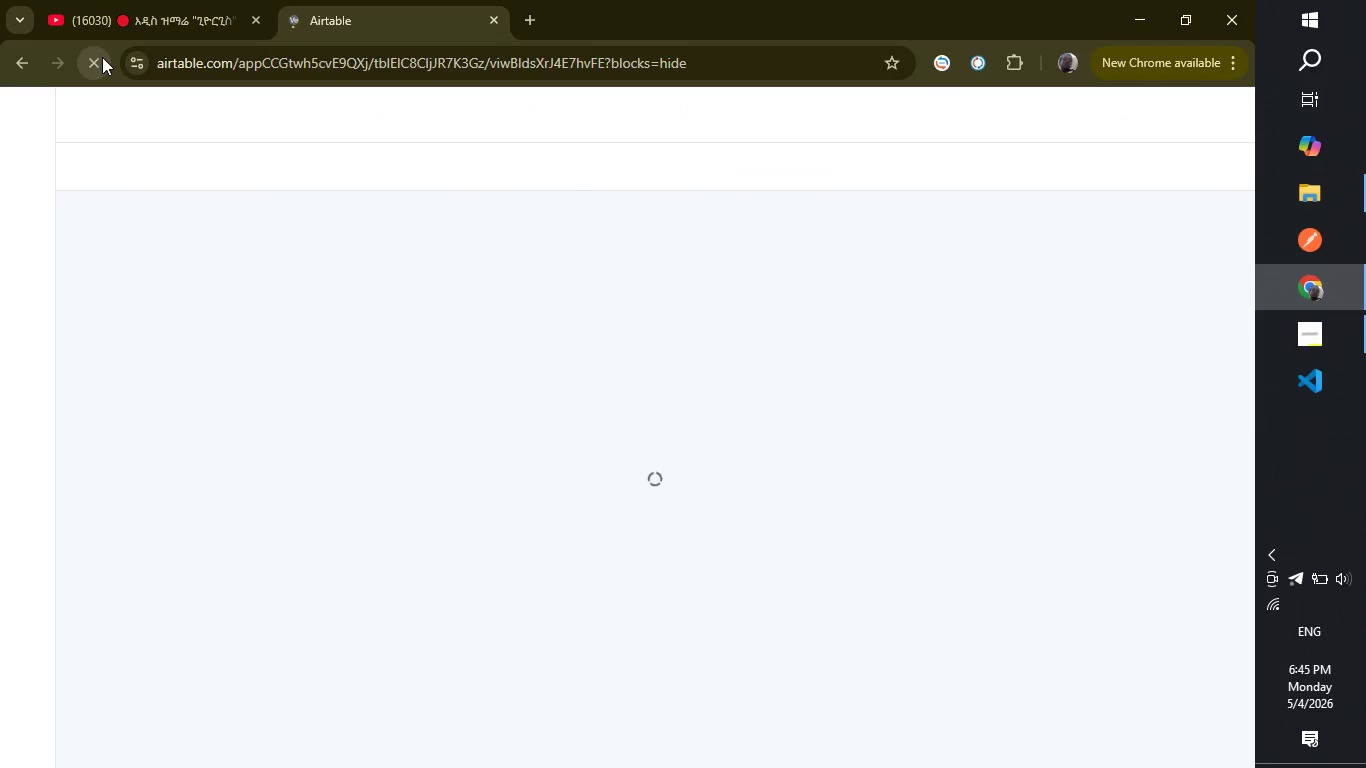 
mouse_move([620, 400])
 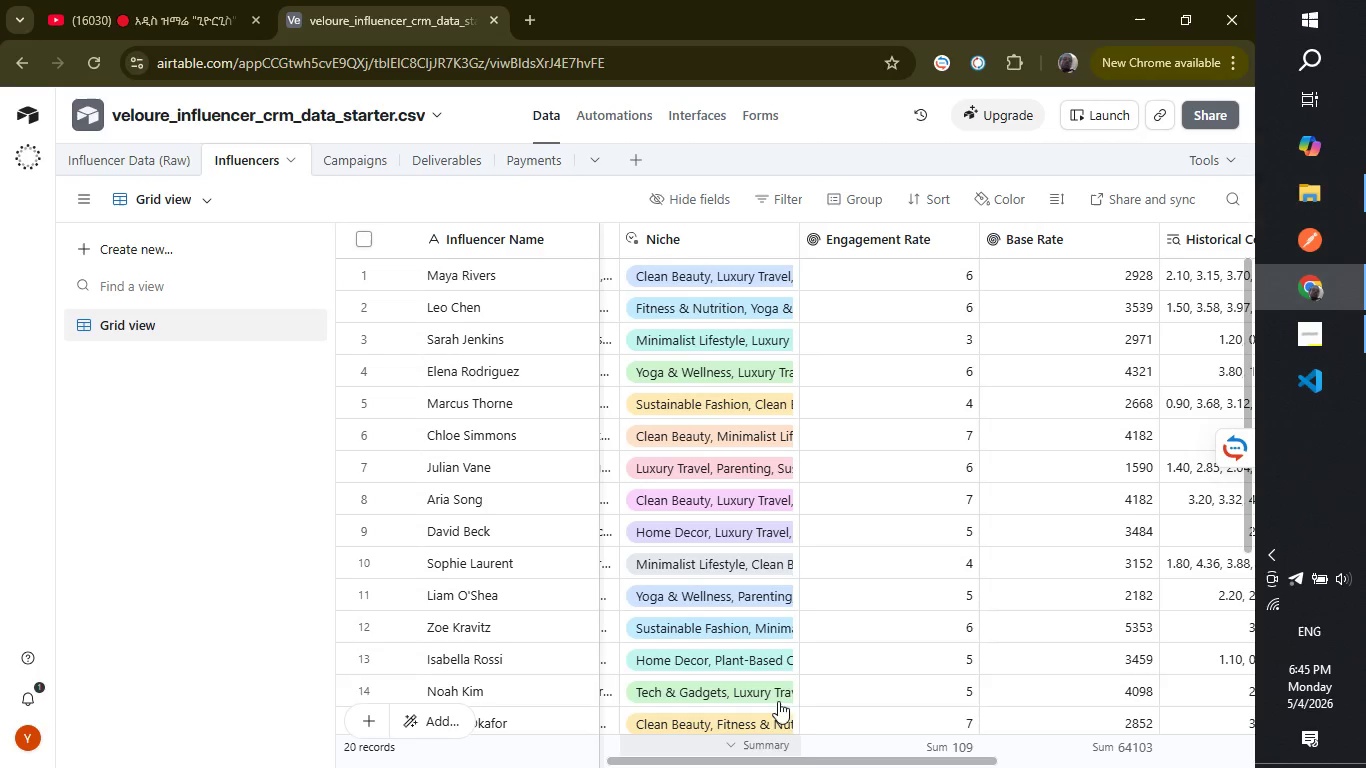 
wait(6.71)
 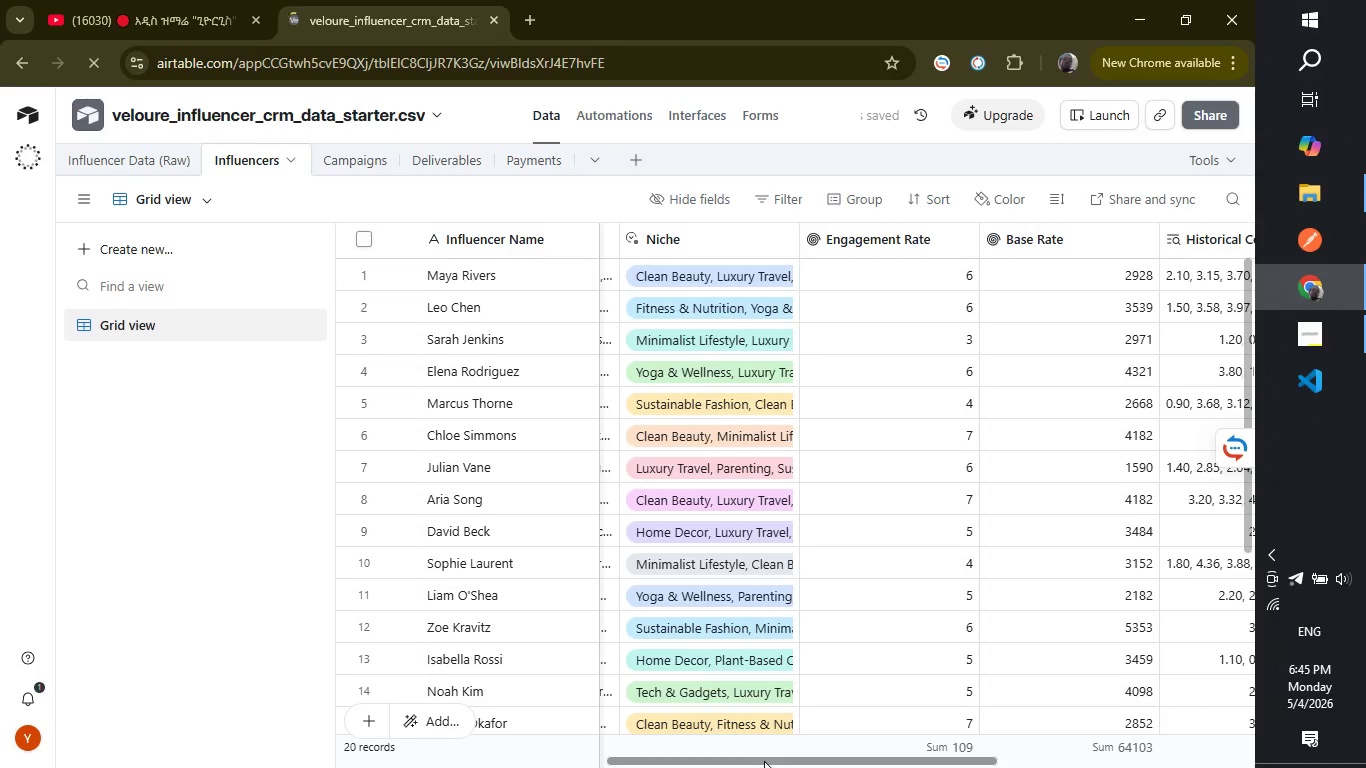 
left_click([688, 233])
 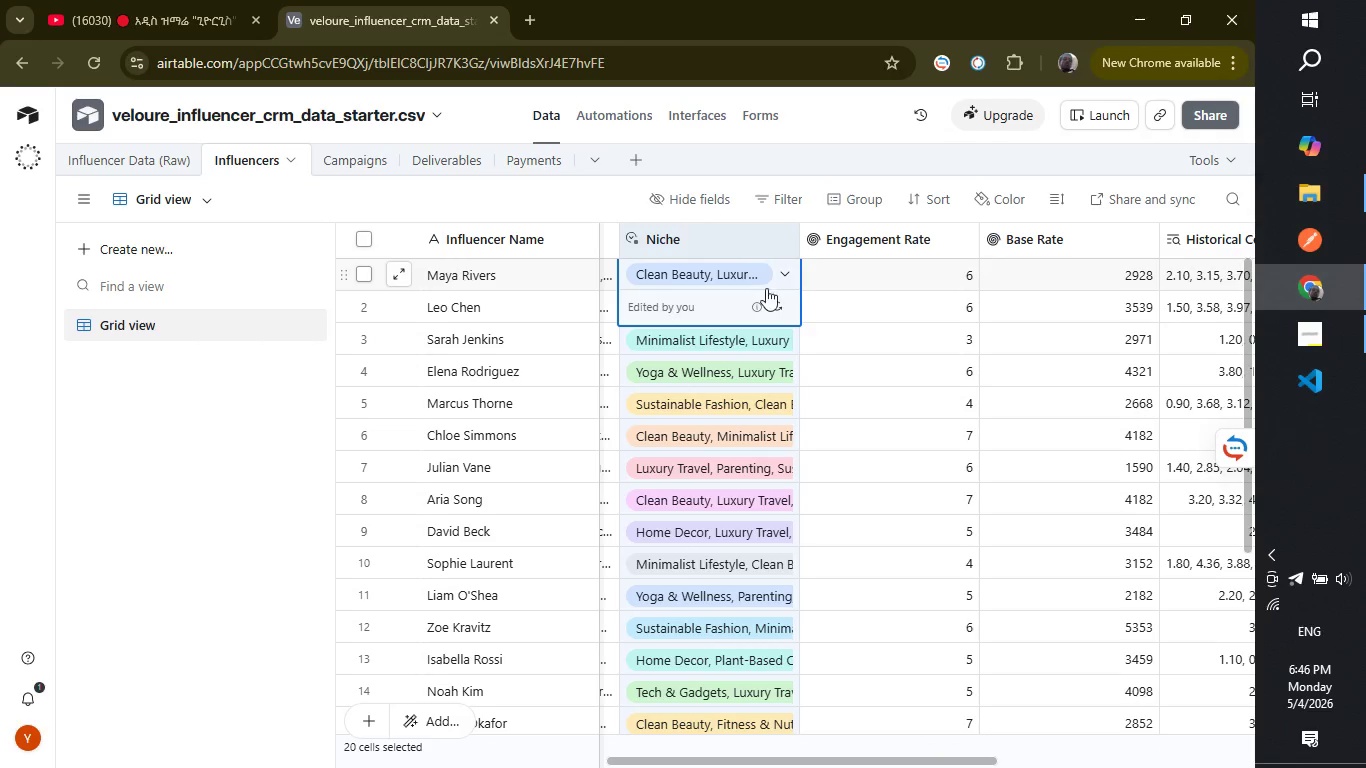 
left_click([776, 264])
 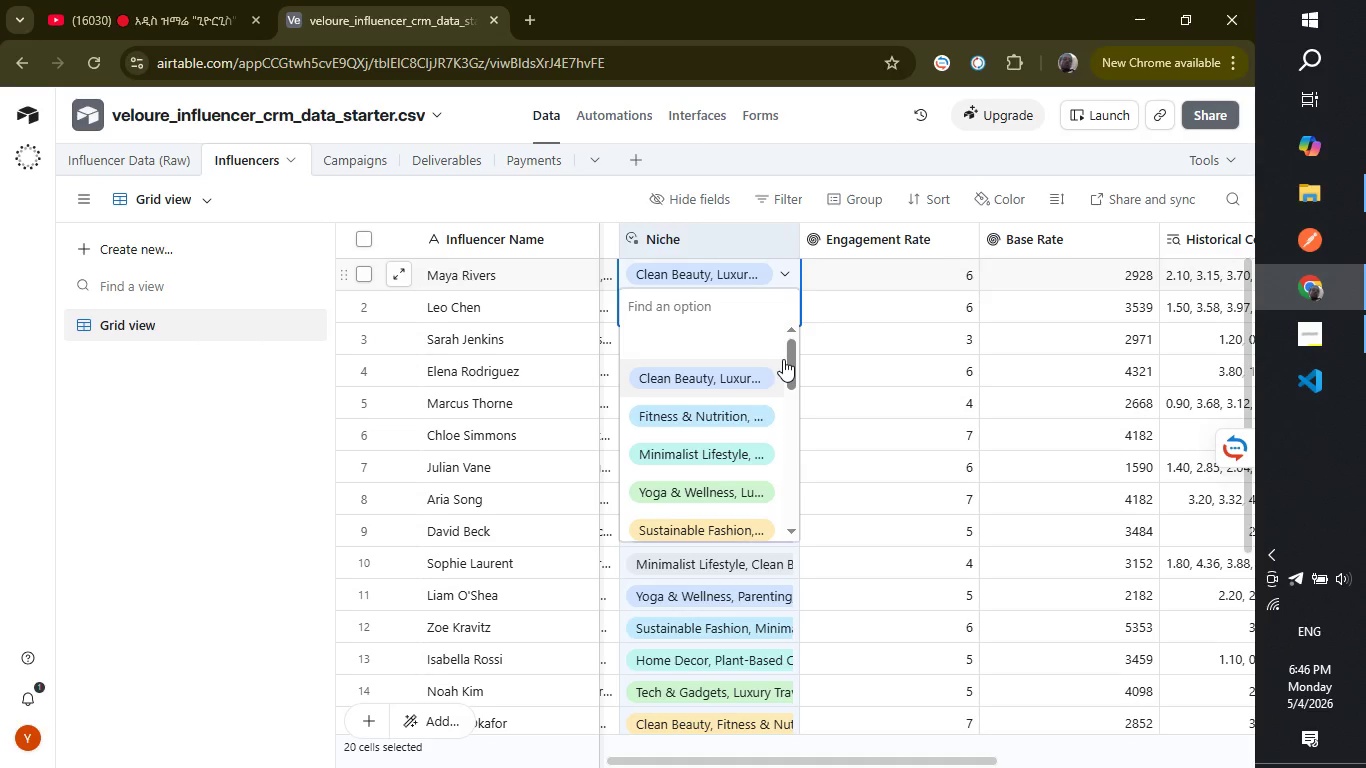 
wait(12.47)
 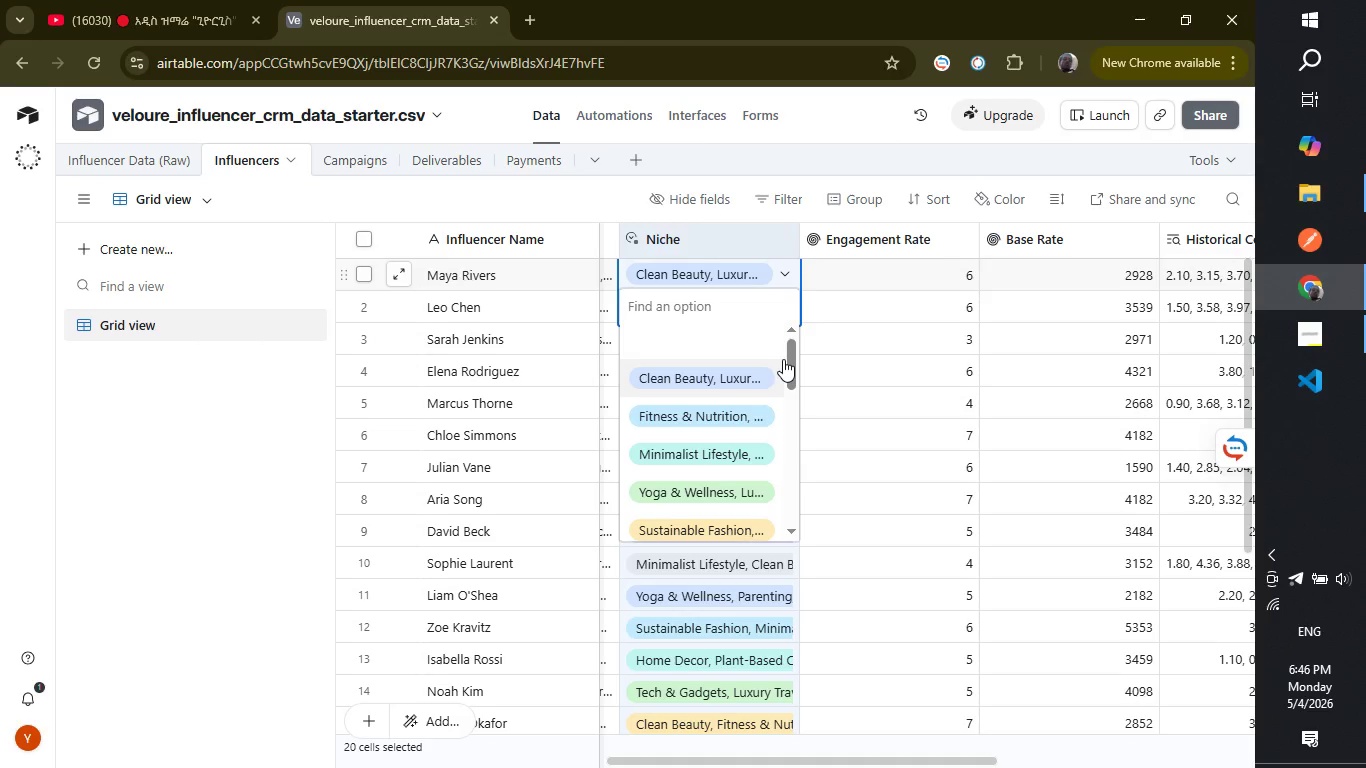 
left_click([777, 234])
 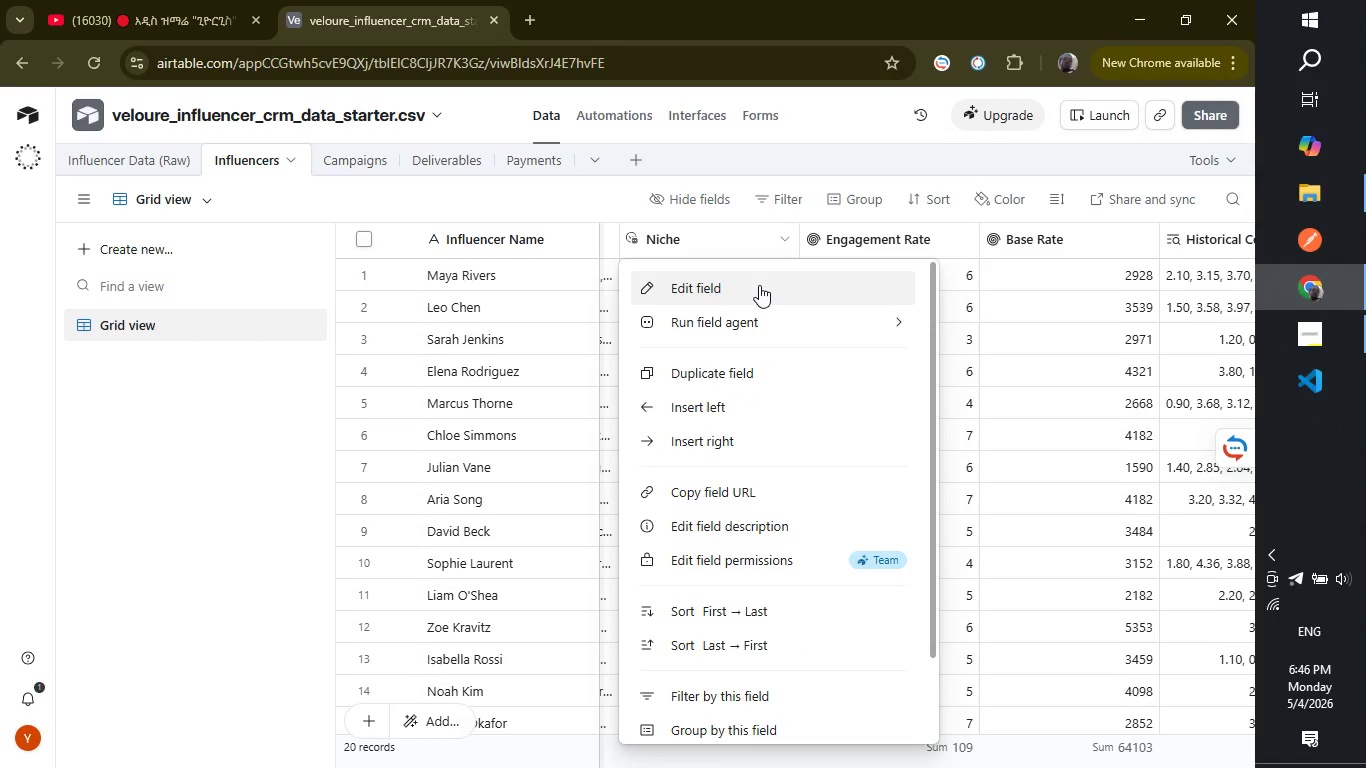 
left_click([758, 285])
 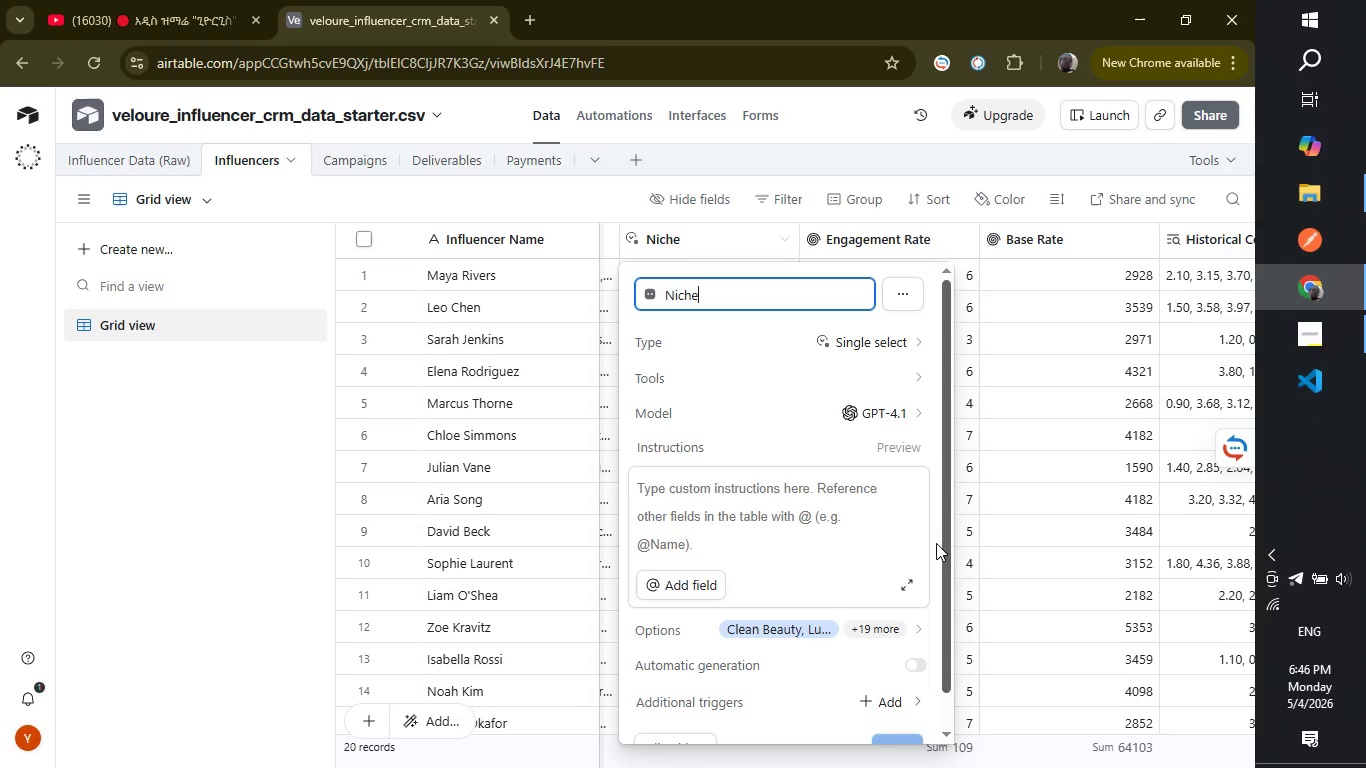 
left_click([887, 624])
 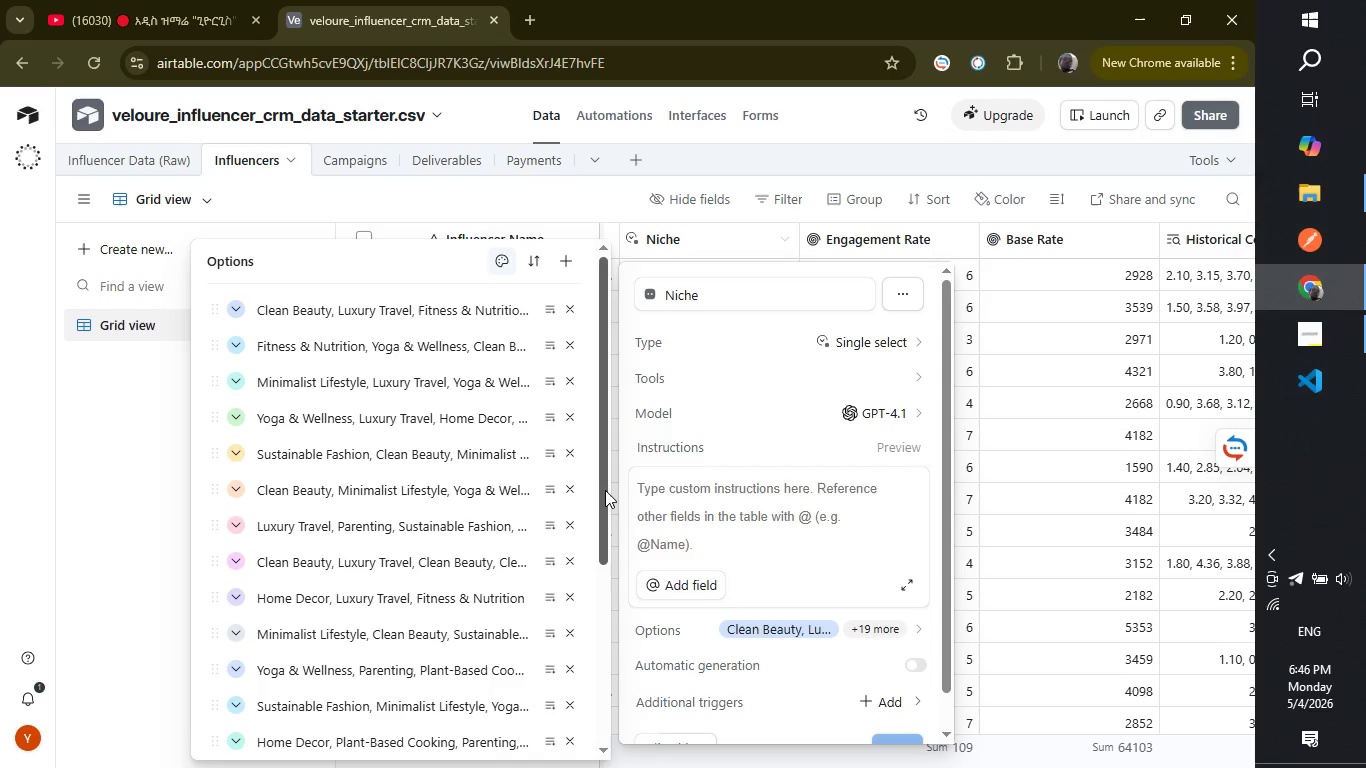 
left_click([605, 490])
 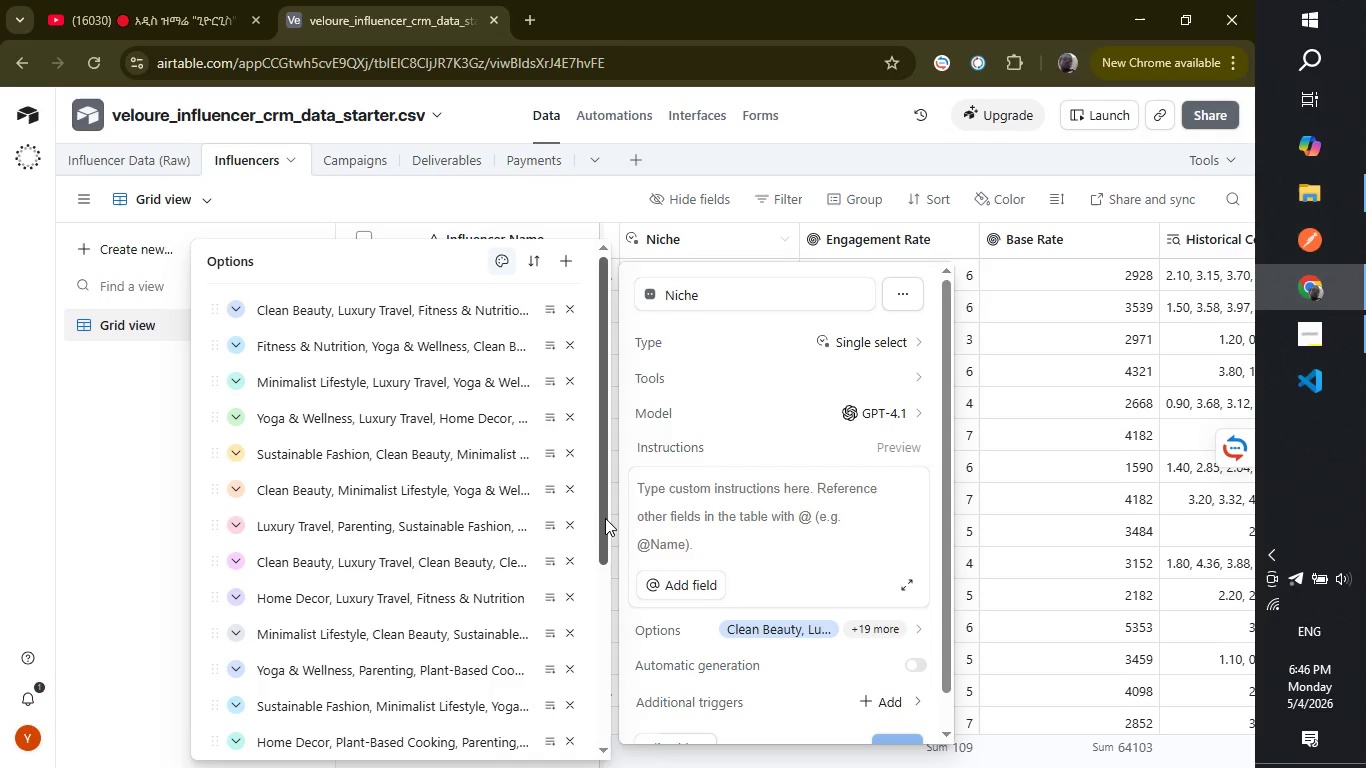 
left_click_drag(start_coordinate=[605, 518], to_coordinate=[606, 569])
 